 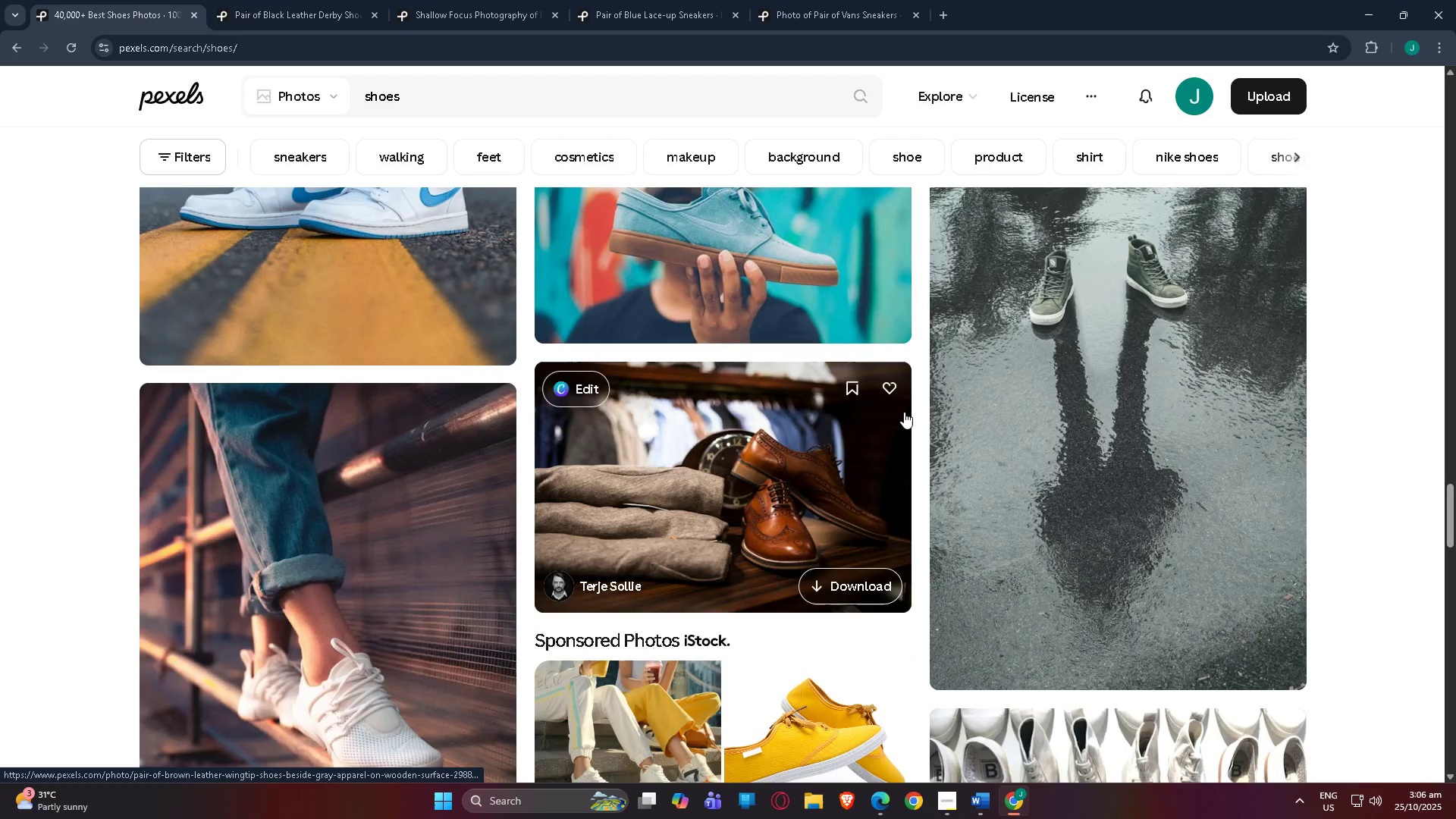 
scroll: coordinate [671, 525], scroll_direction: down, amount: 10.0
 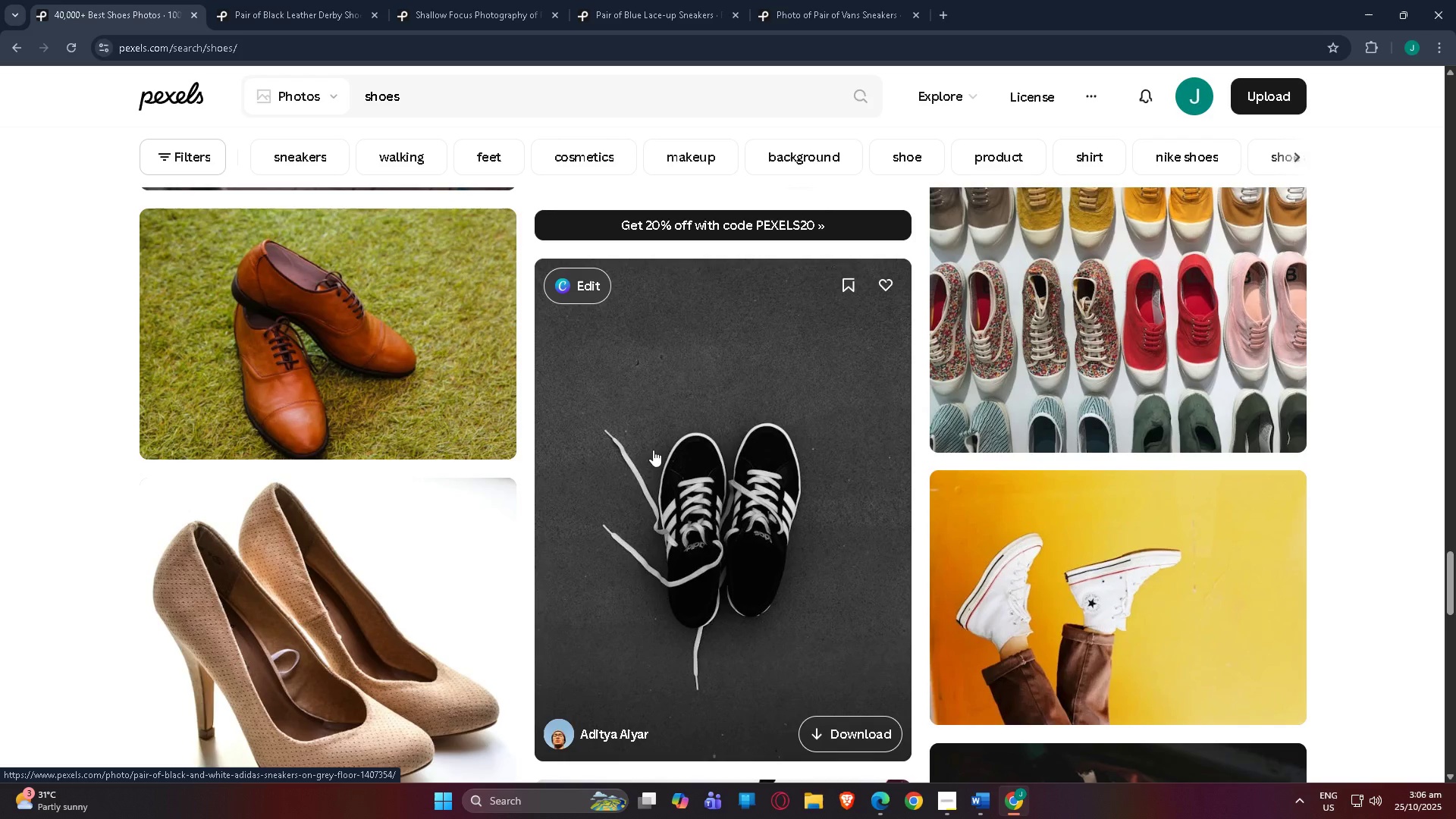 
right_click([653, 450])
 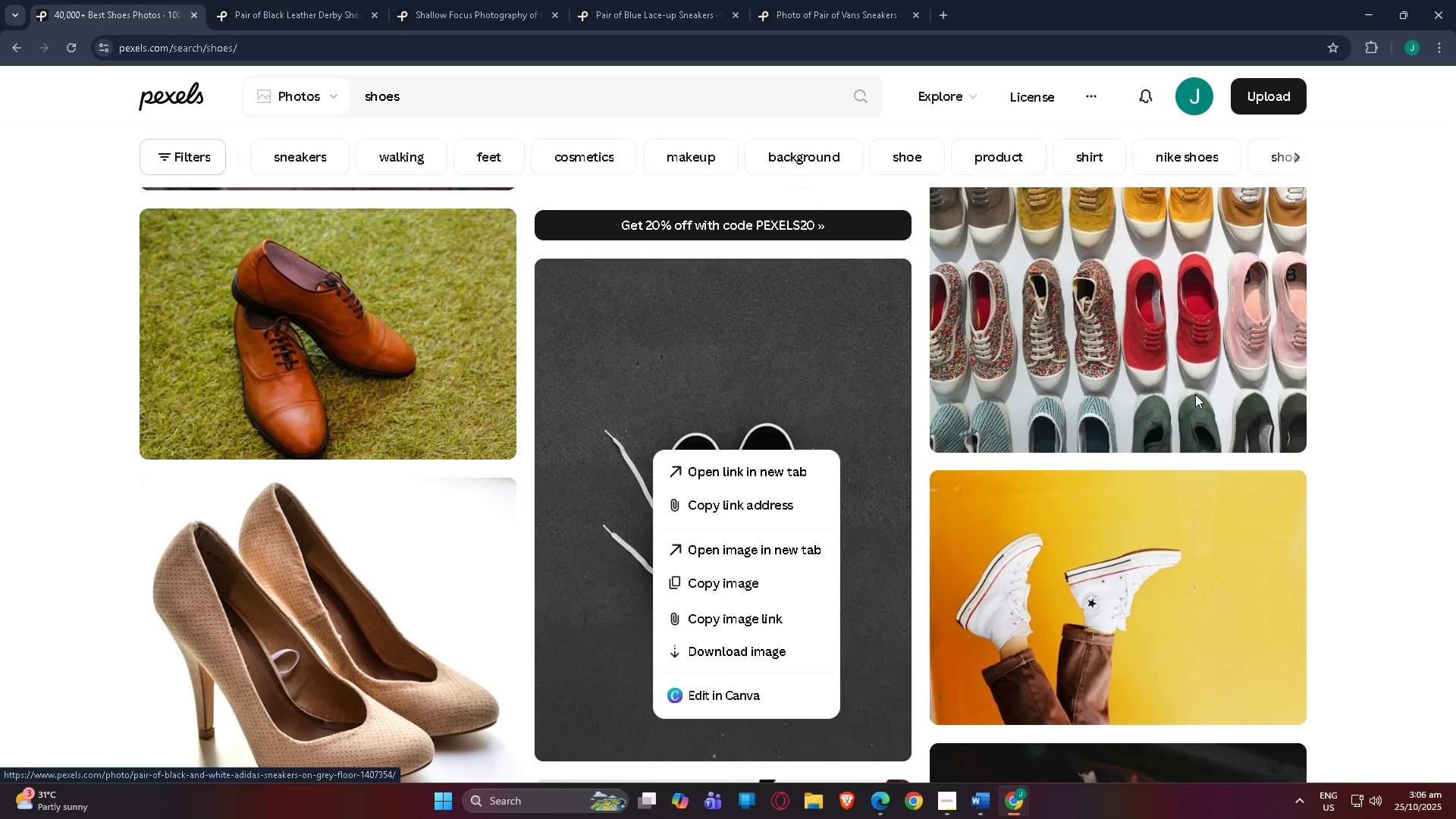 
left_click([1429, 396])
 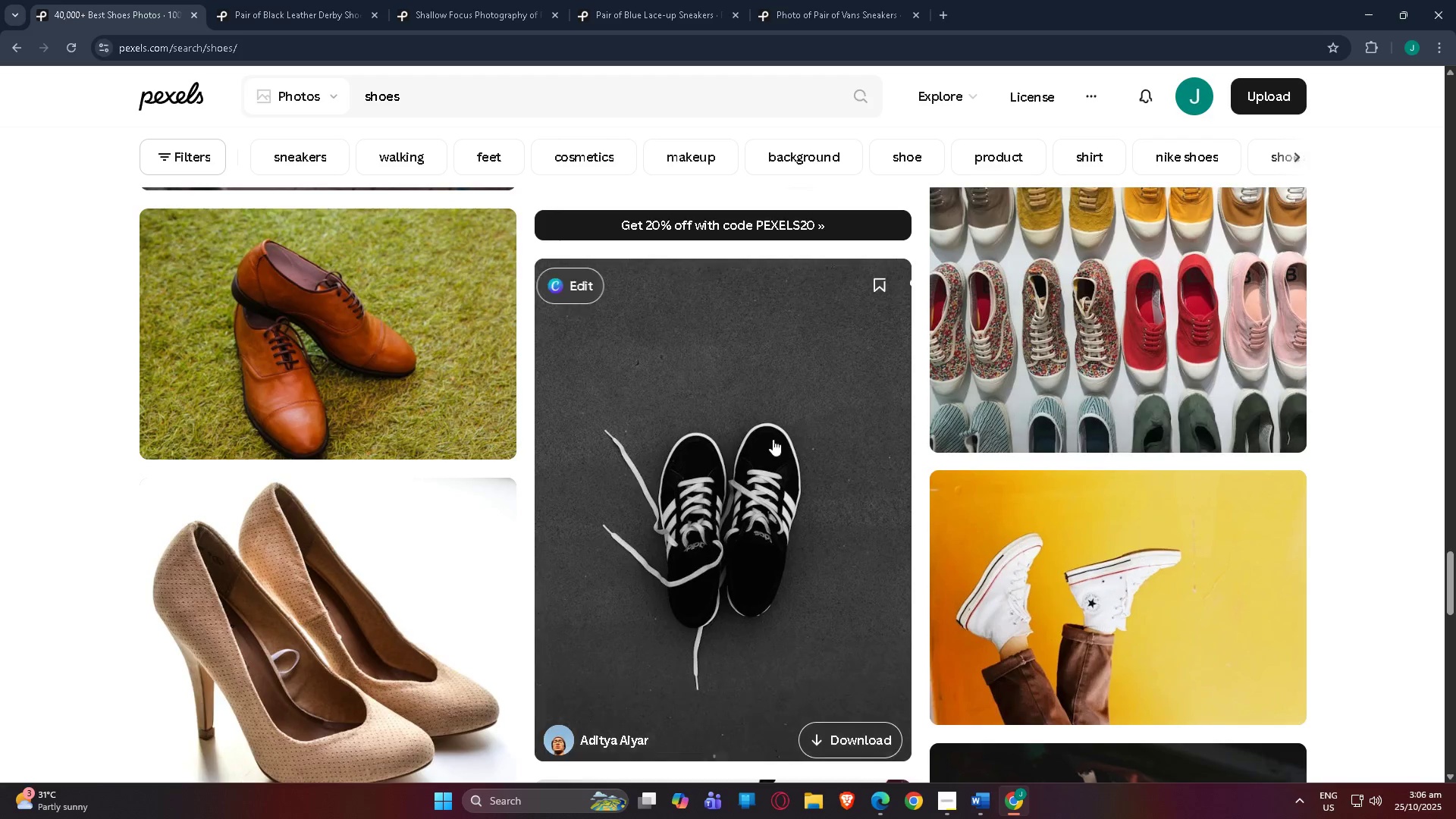 
scroll: coordinate [755, 429], scroll_direction: down, amount: 21.0
 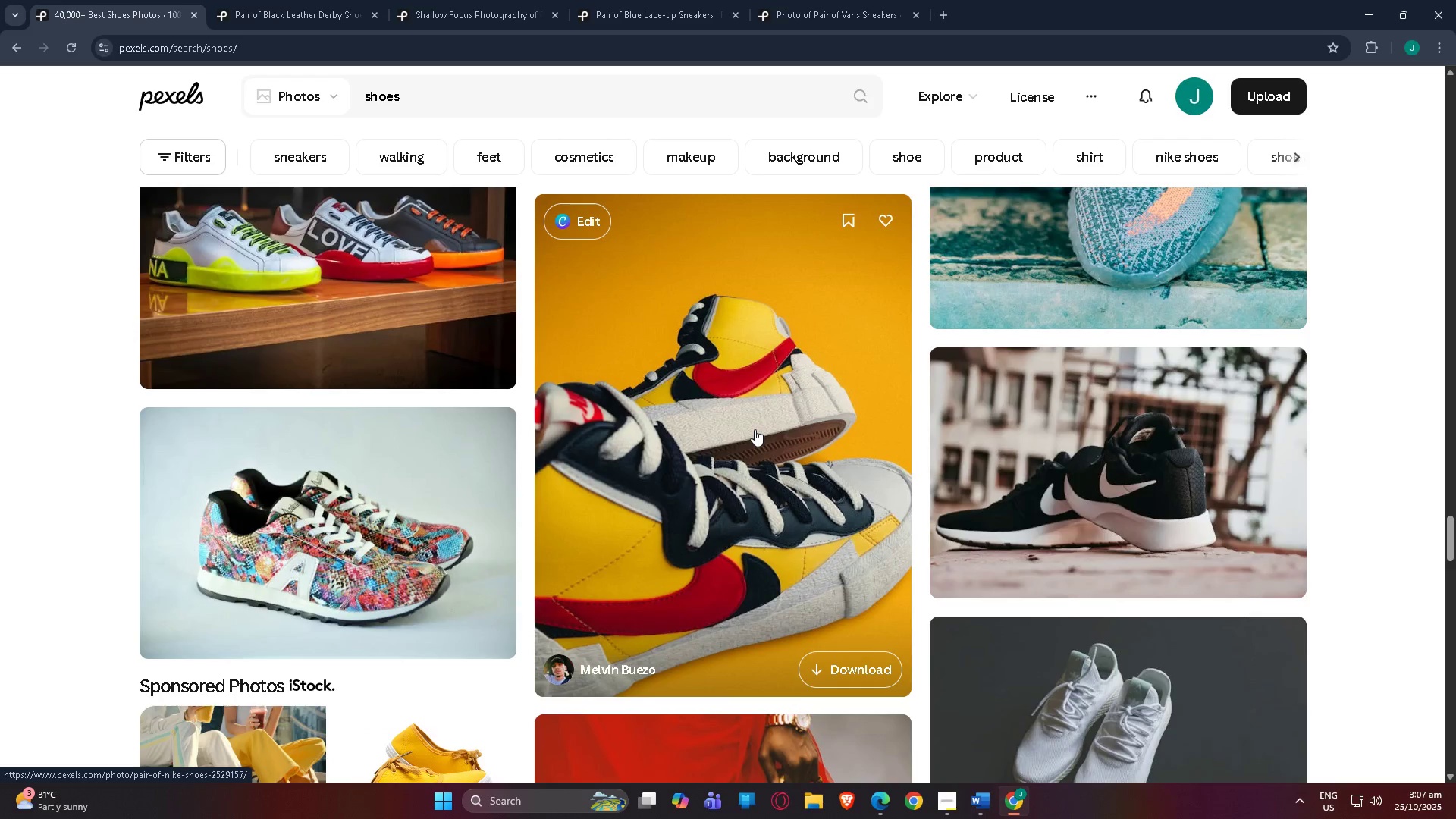 
scroll: coordinate [754, 429], scroll_direction: up, amount: 5.0
 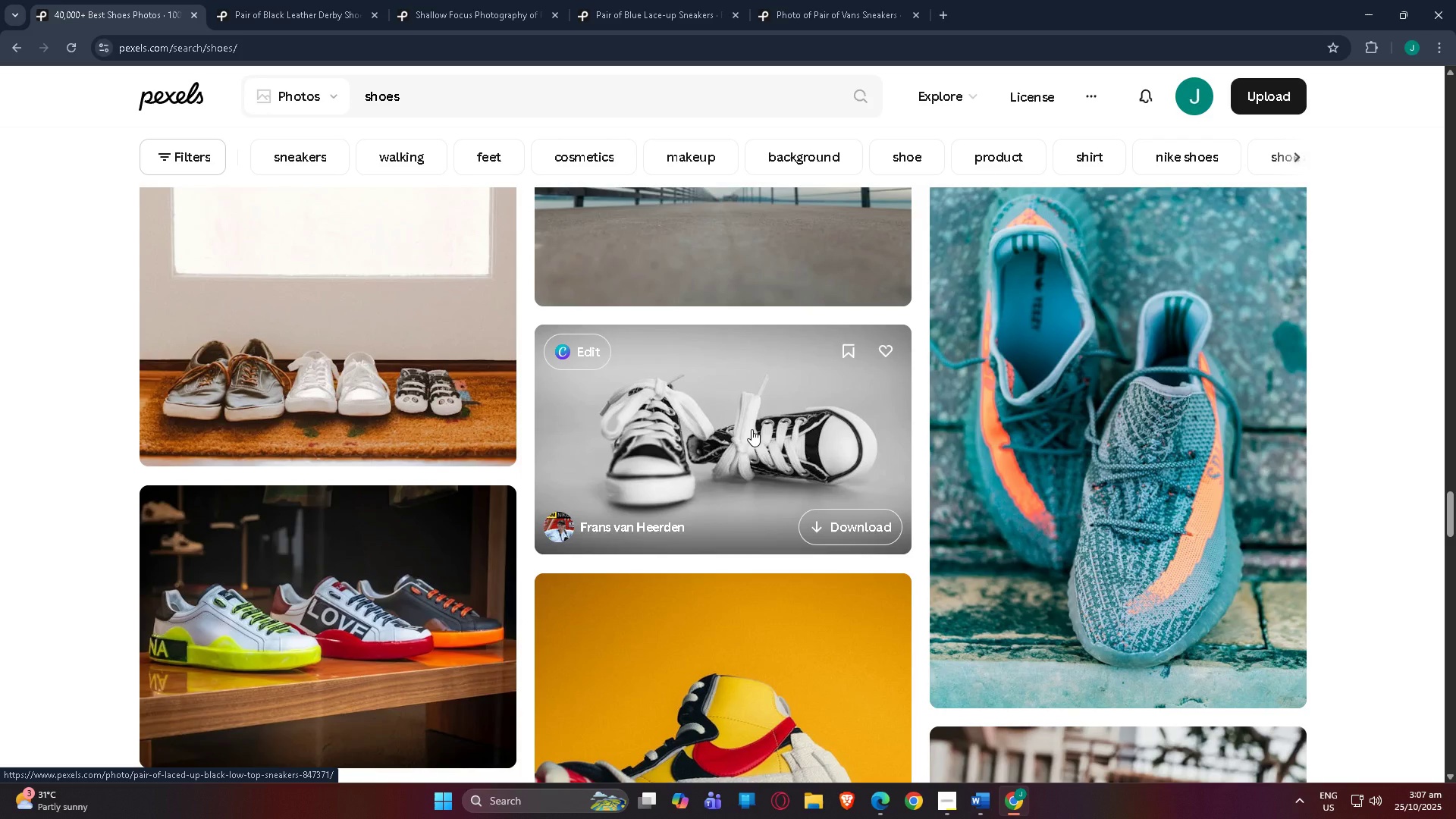 
scroll: coordinate [739, 410], scroll_direction: down, amount: 12.0
 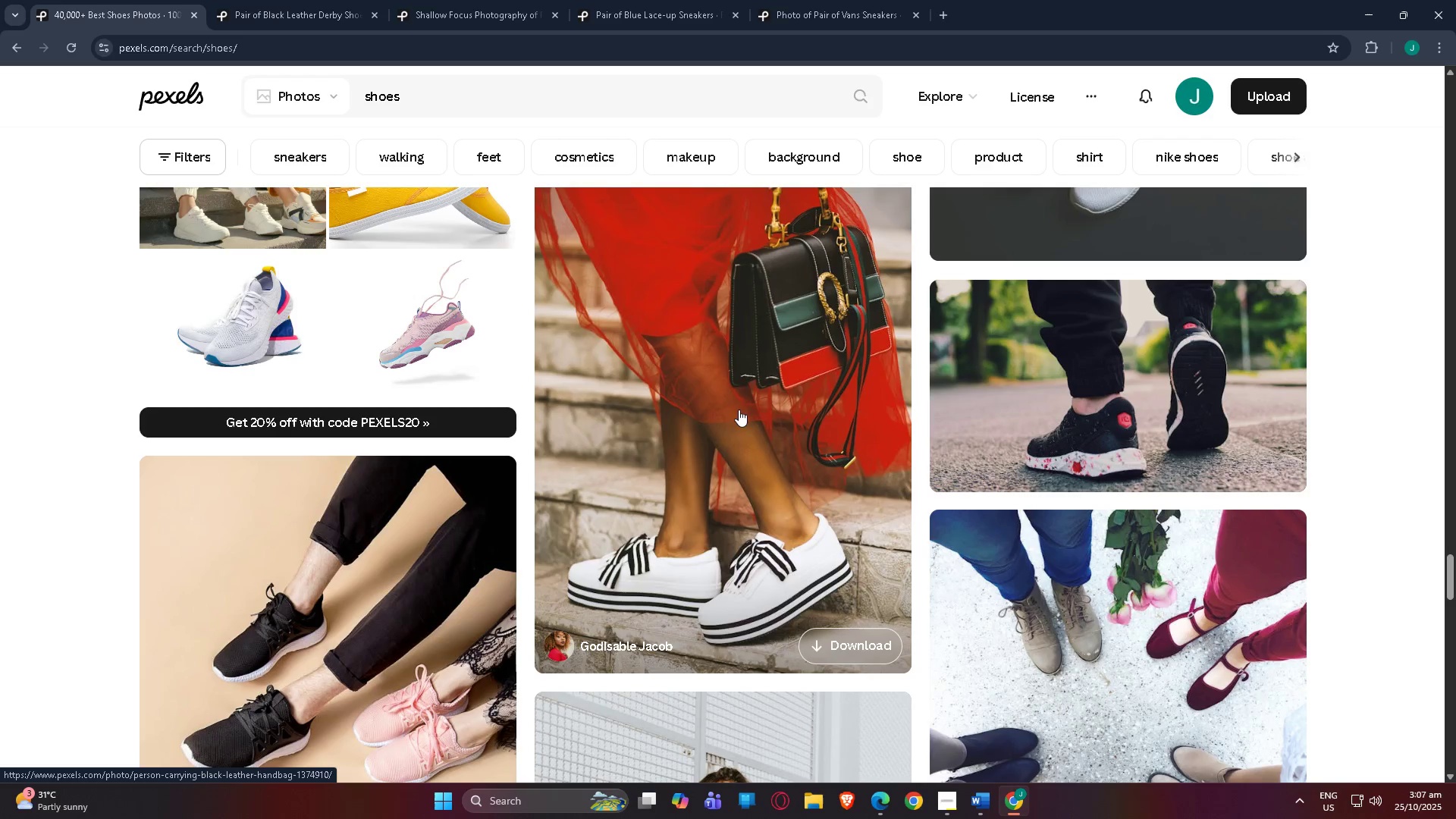 
scroll: coordinate [757, 281], scroll_direction: up, amount: 9.0
 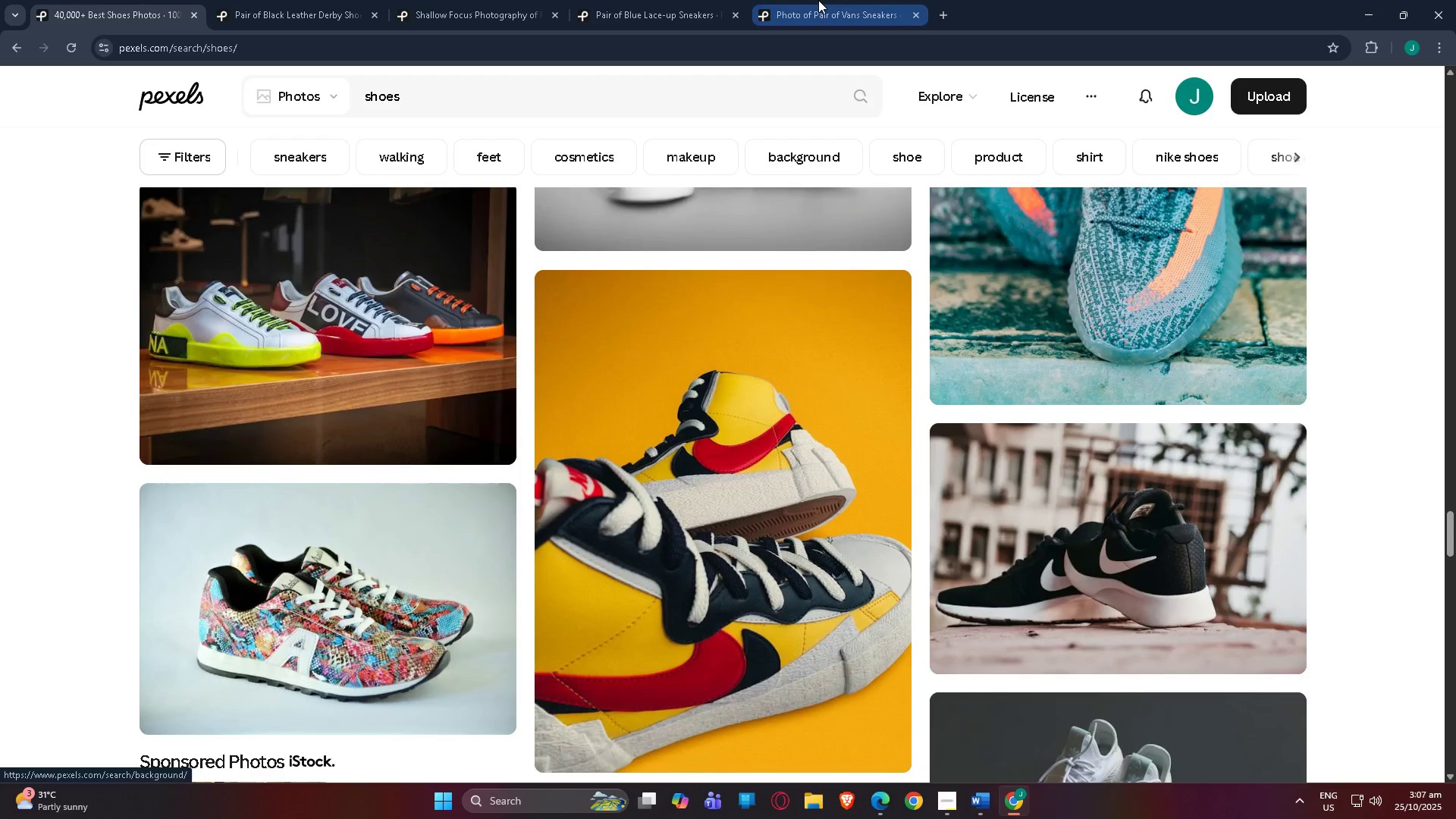 
left_click([818, 0])
 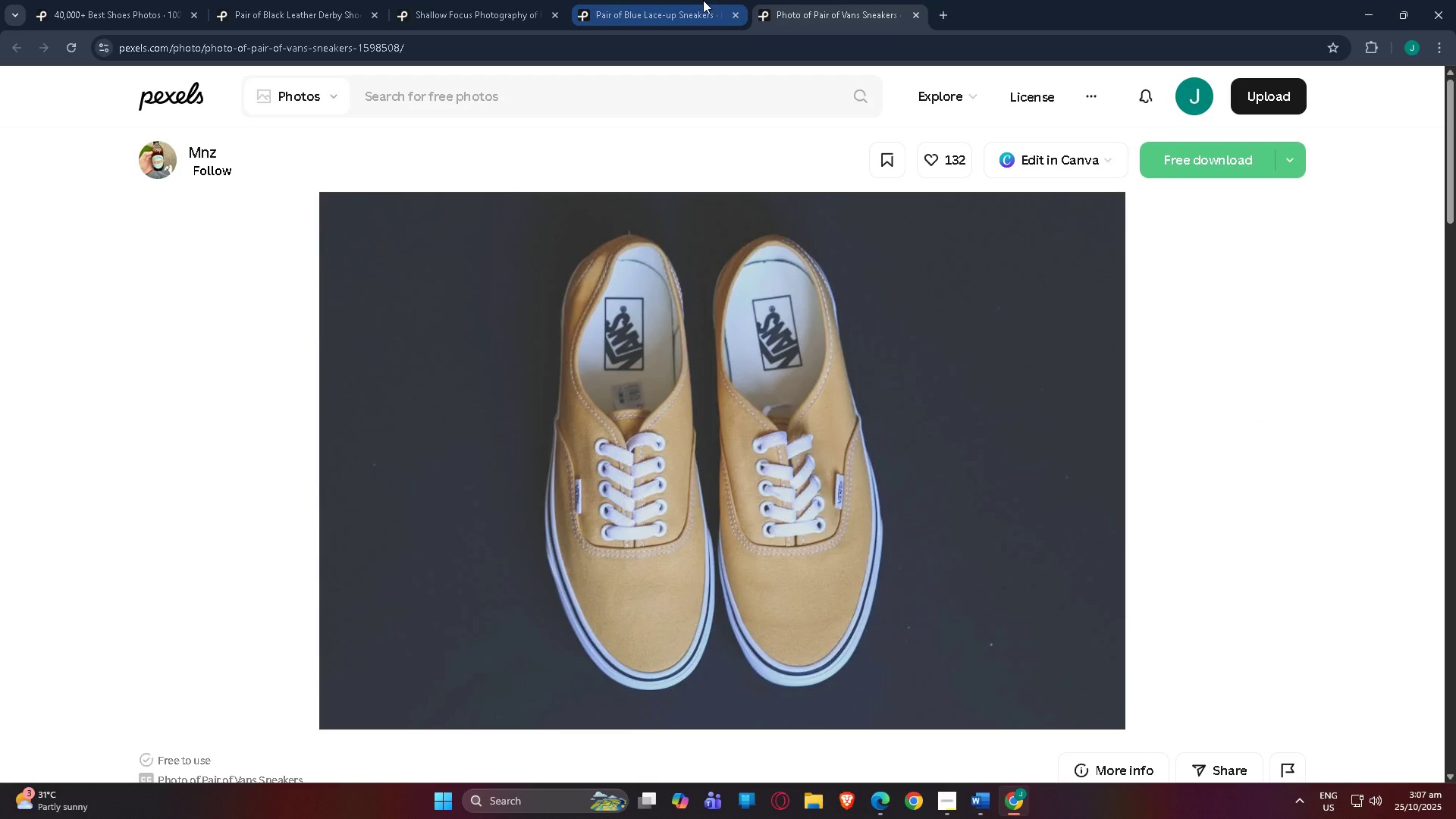 
left_click([688, 0])
 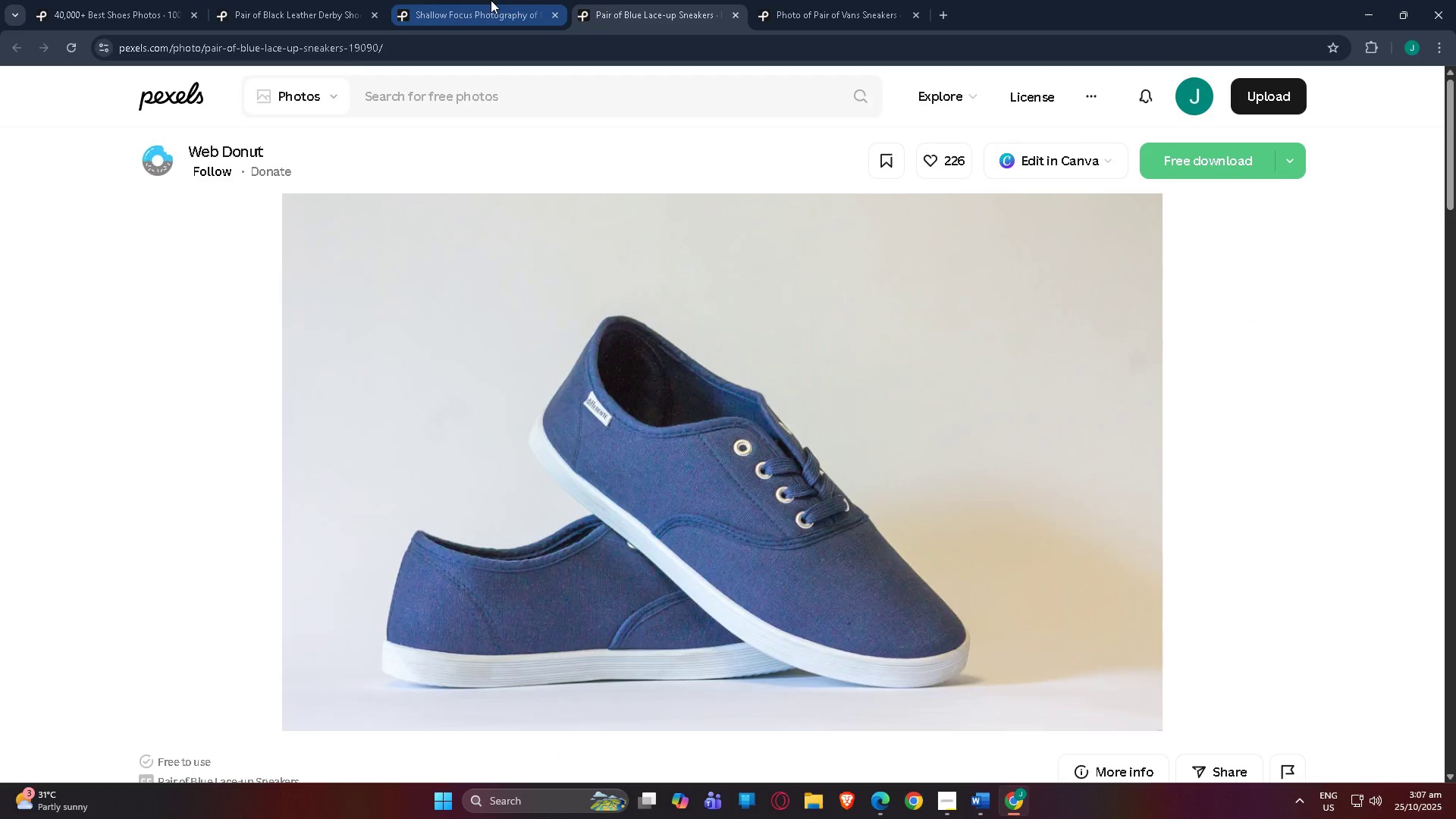 
left_click([491, 0])
 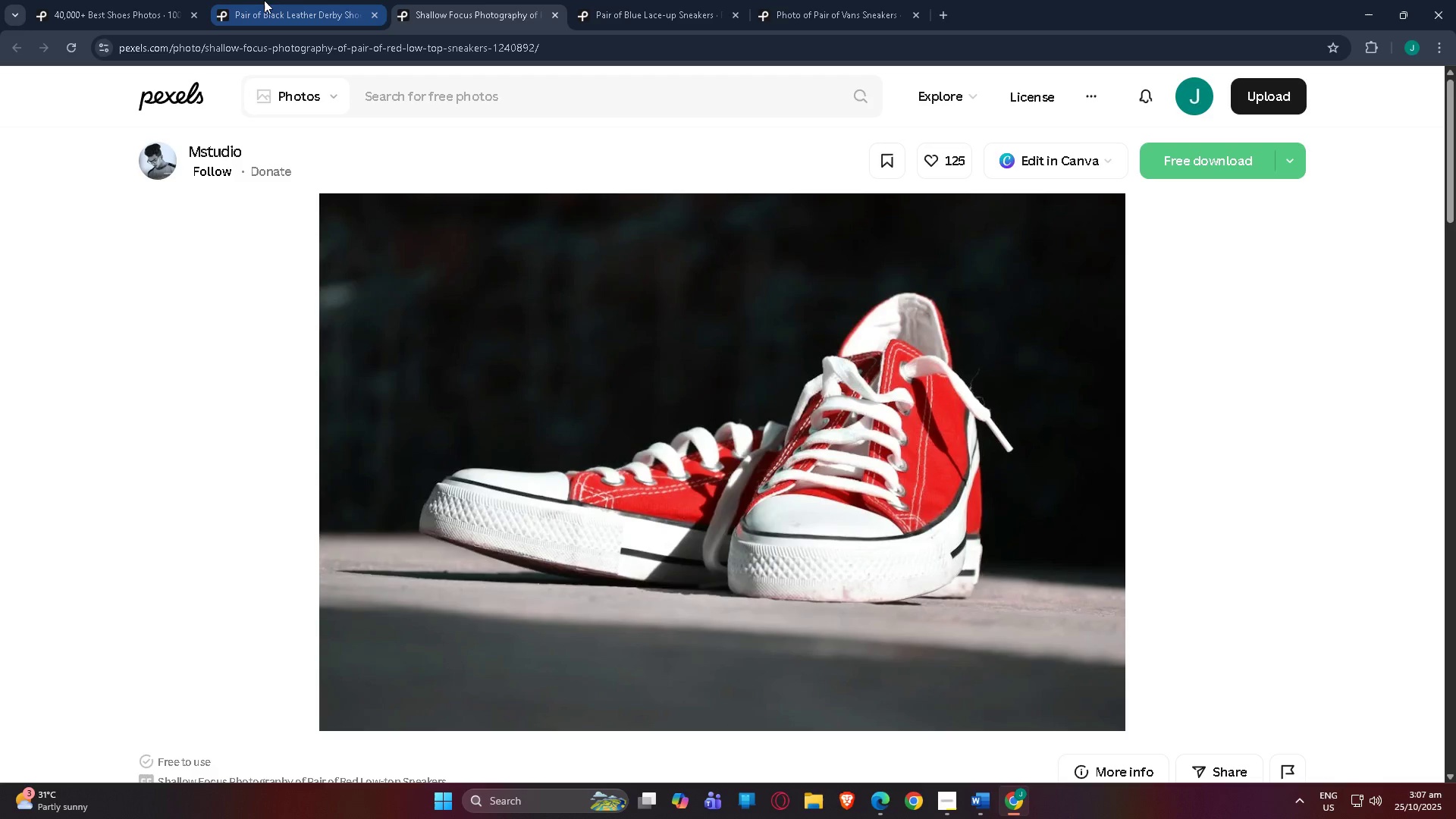 
left_click([257, 0])
 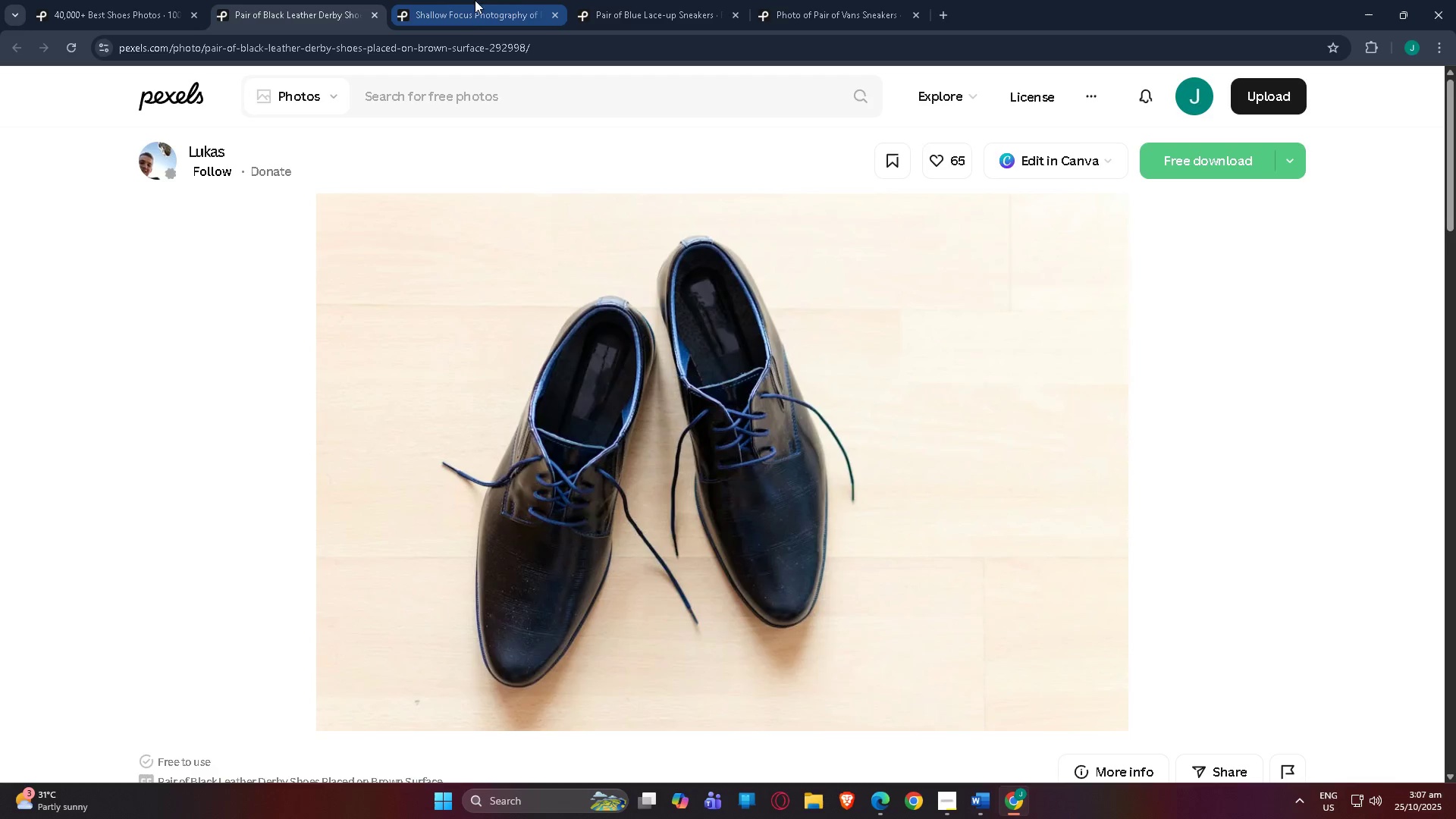 
left_click([521, 0])
 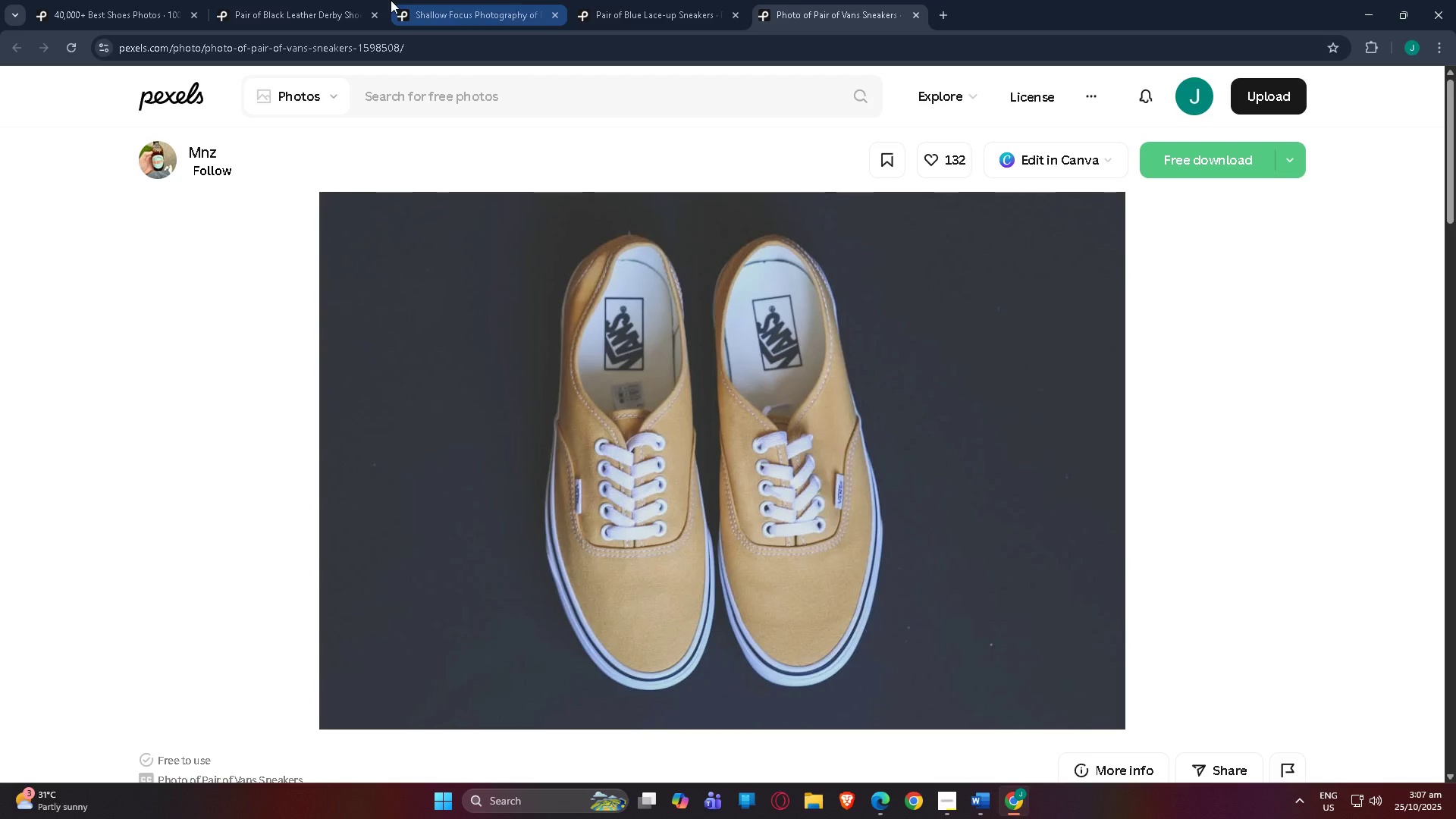 
left_click([325, 0])
 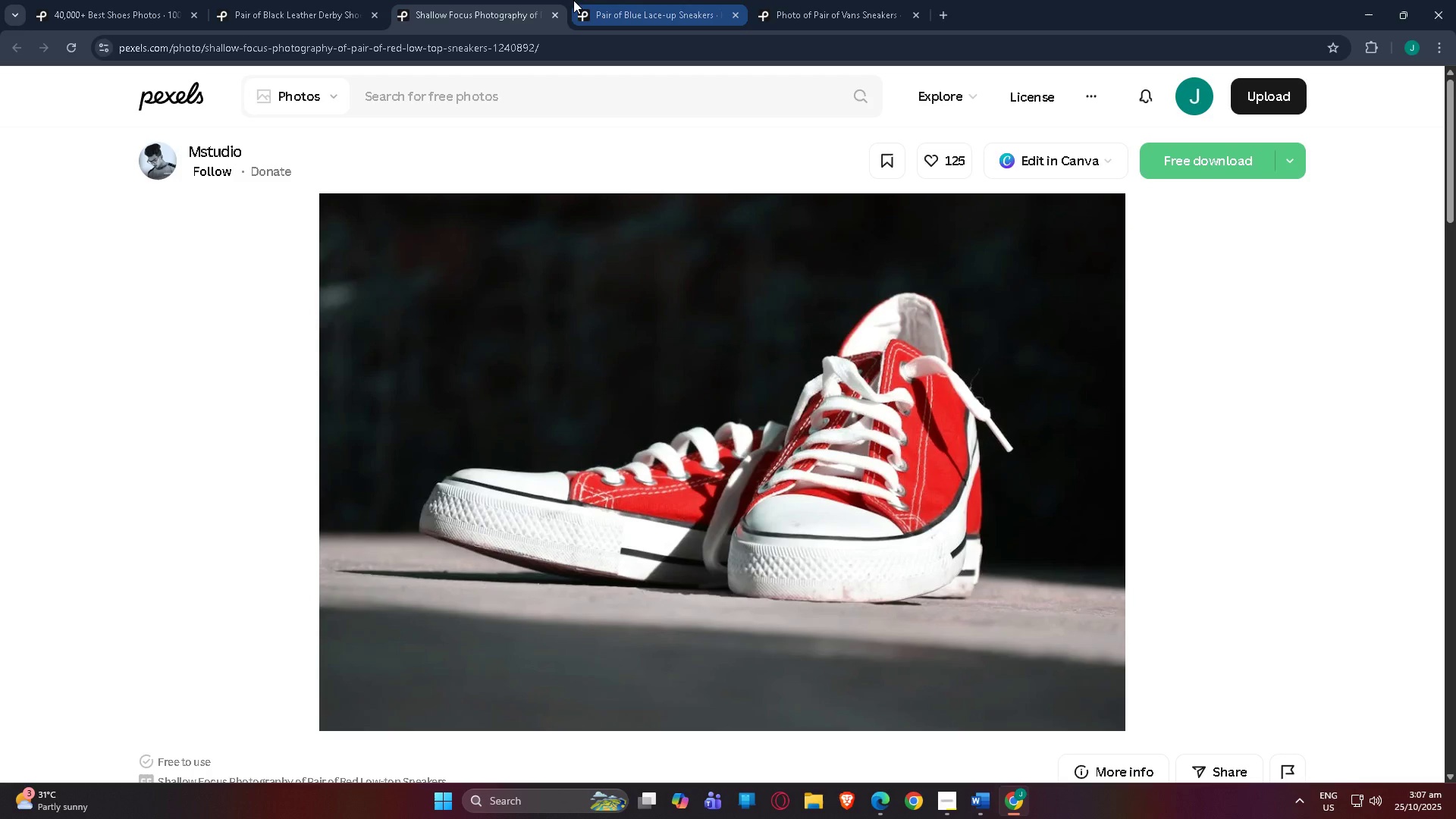 
left_click([637, 7])
 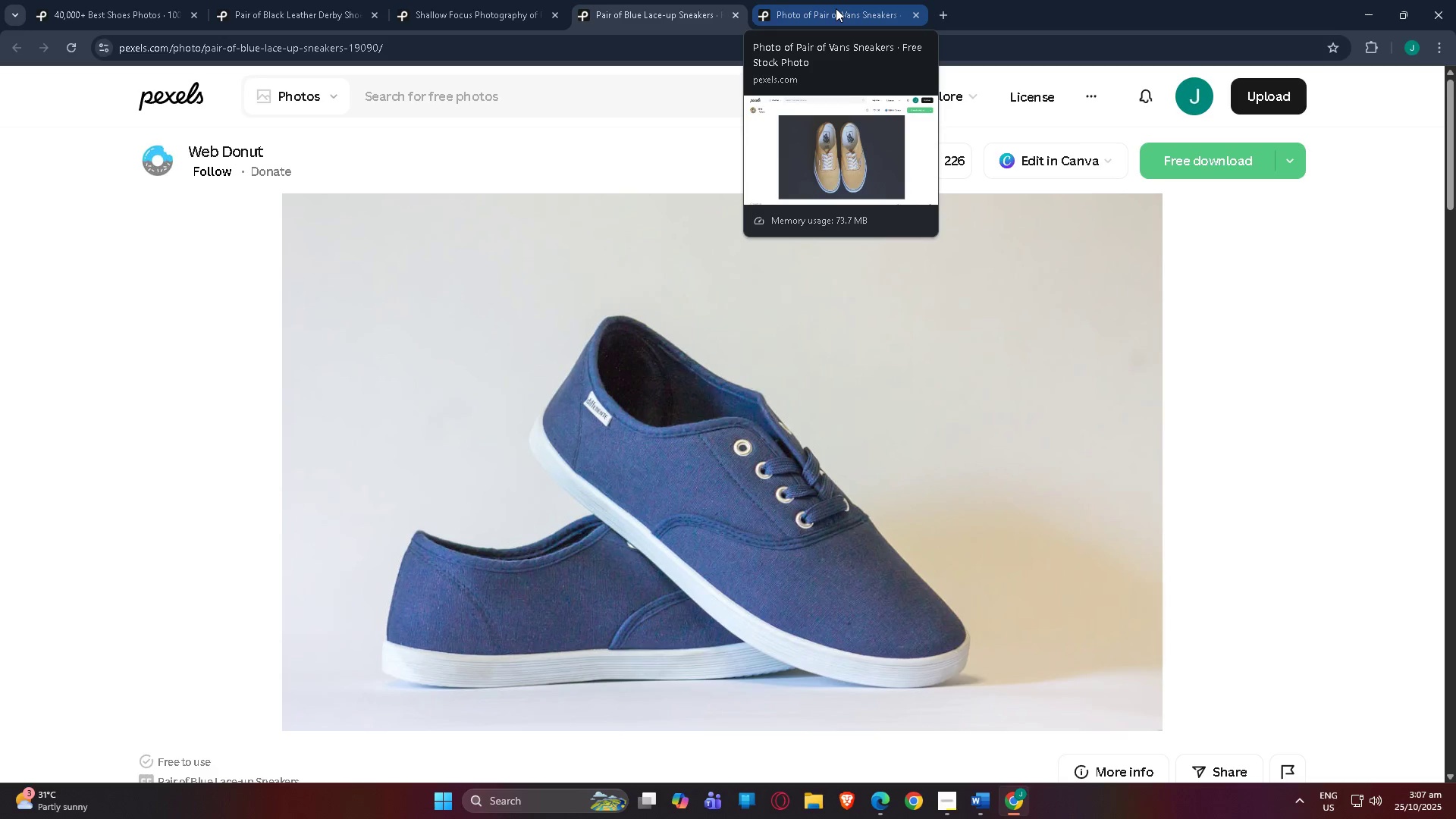 
left_click([836, 8])
 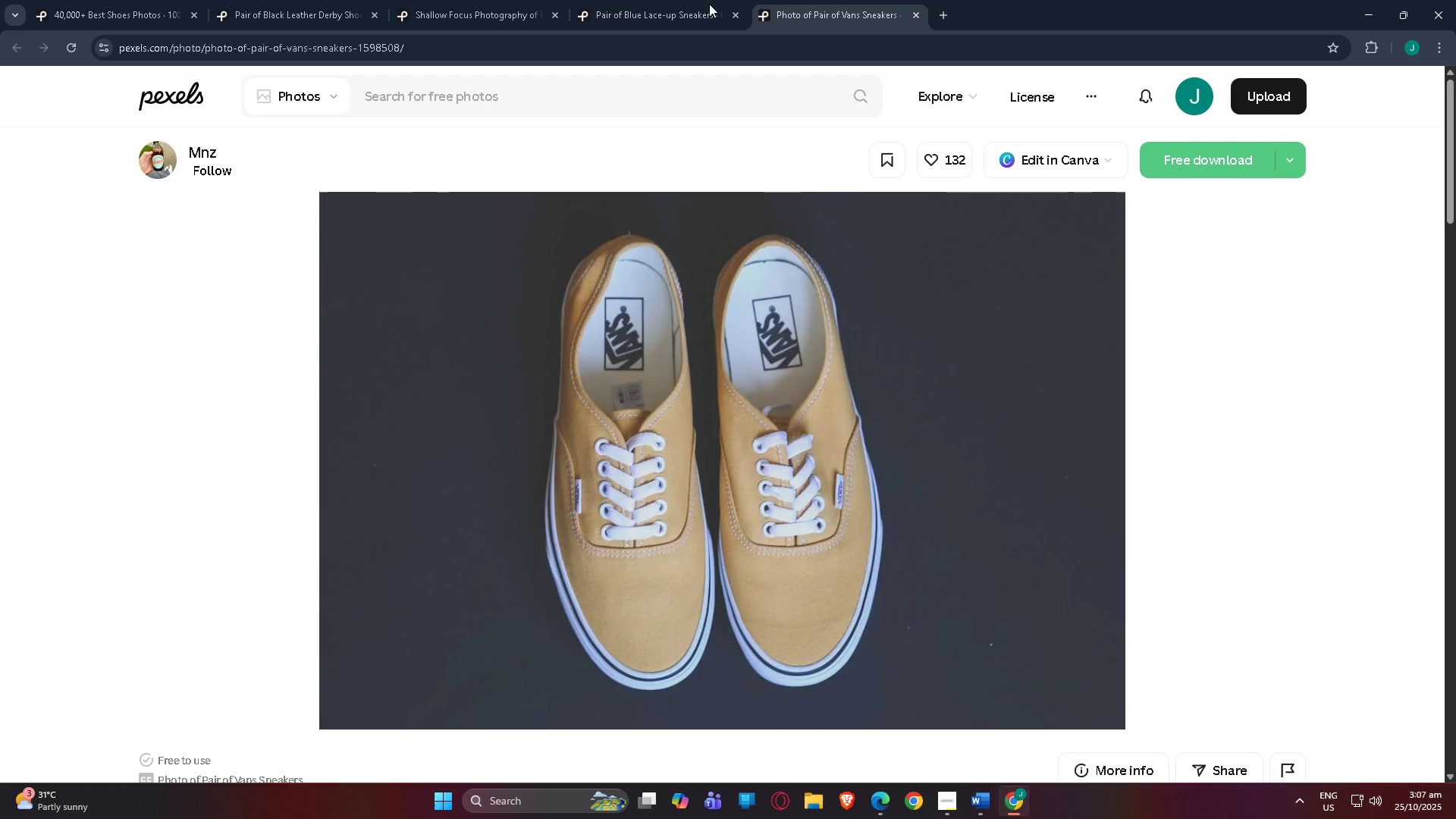 
mouse_move([510, 0])
 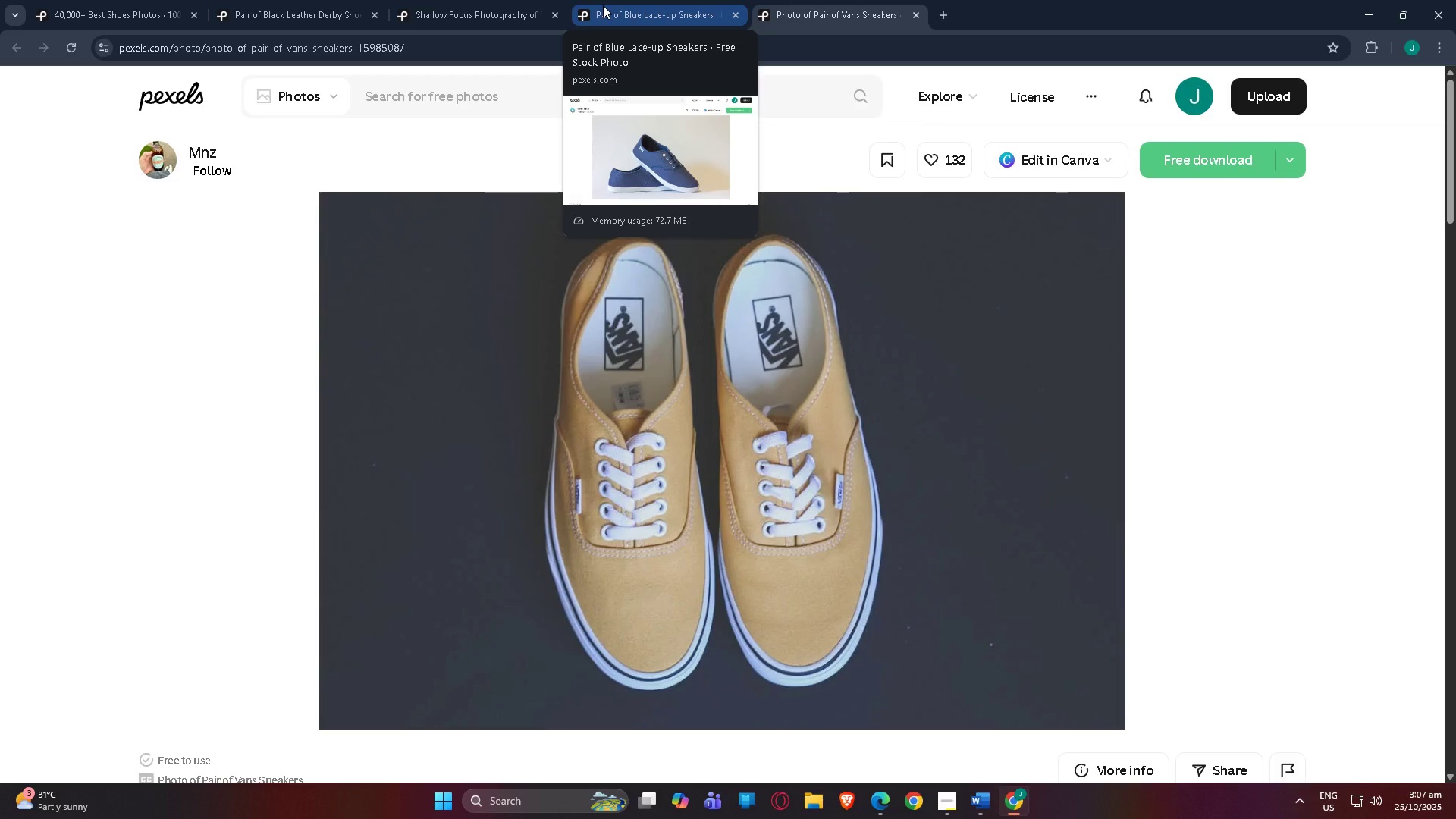 
wait(9.82)
 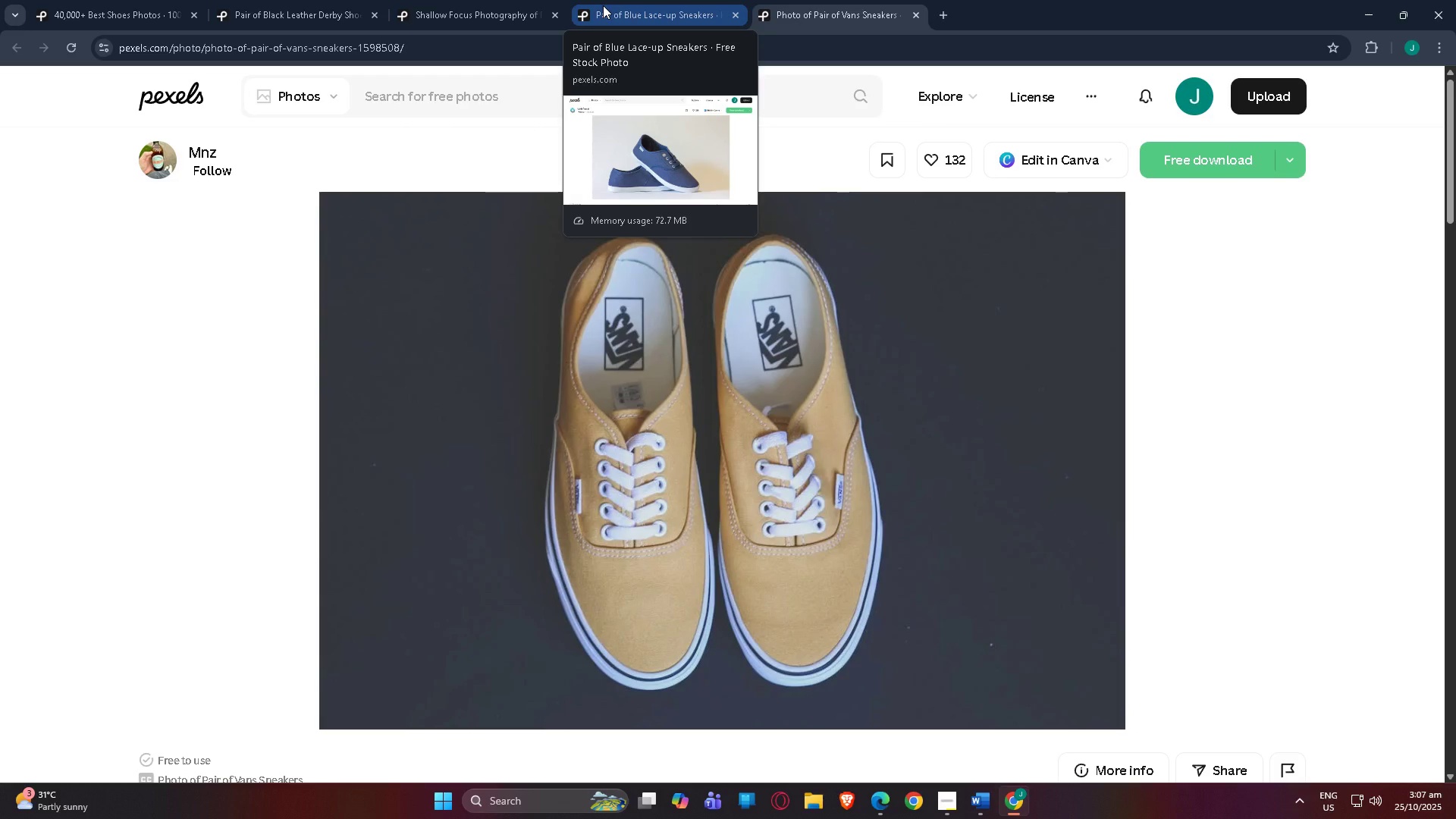 
left_click([603, 5])
 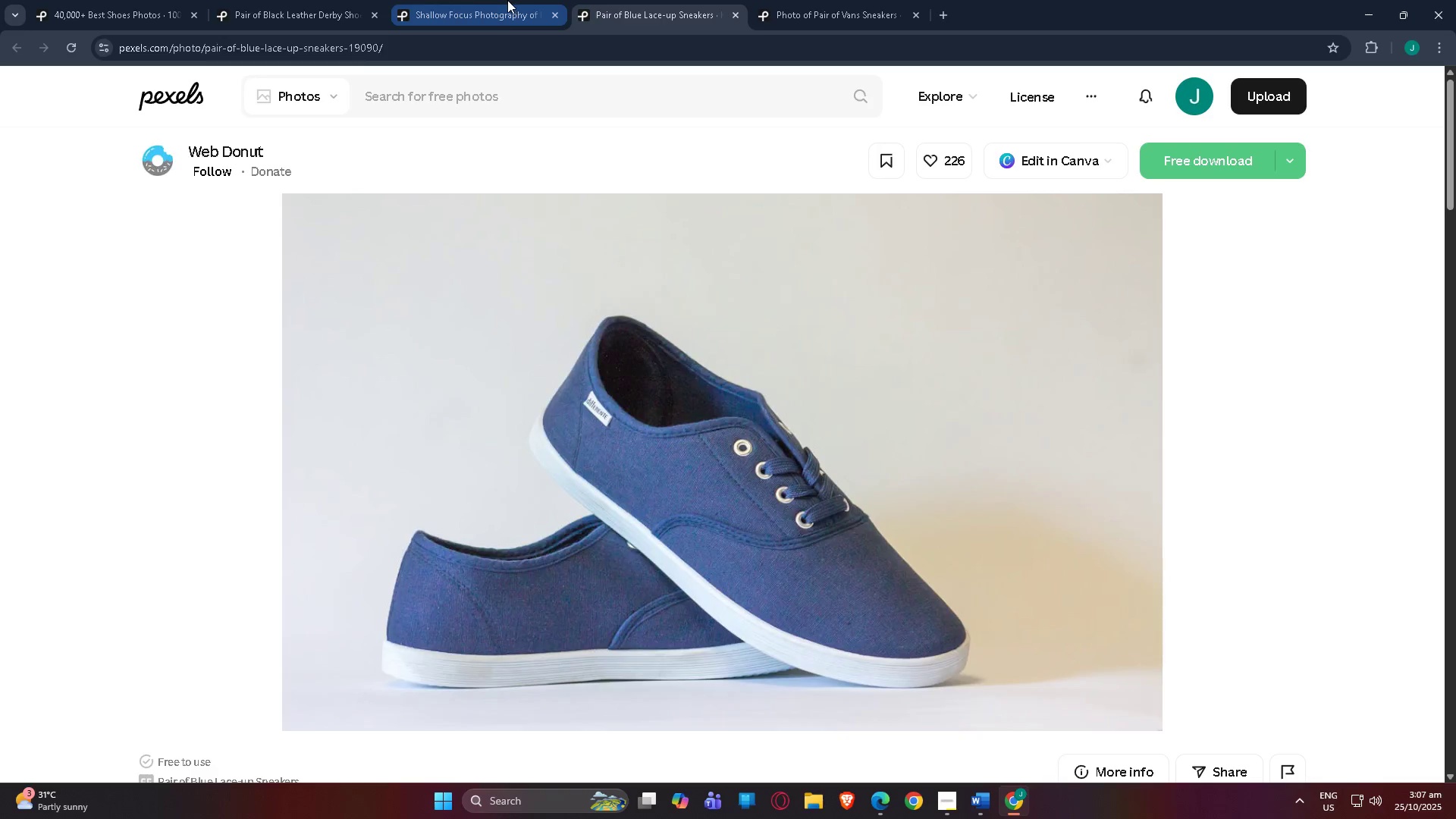 
left_click([507, 0])
 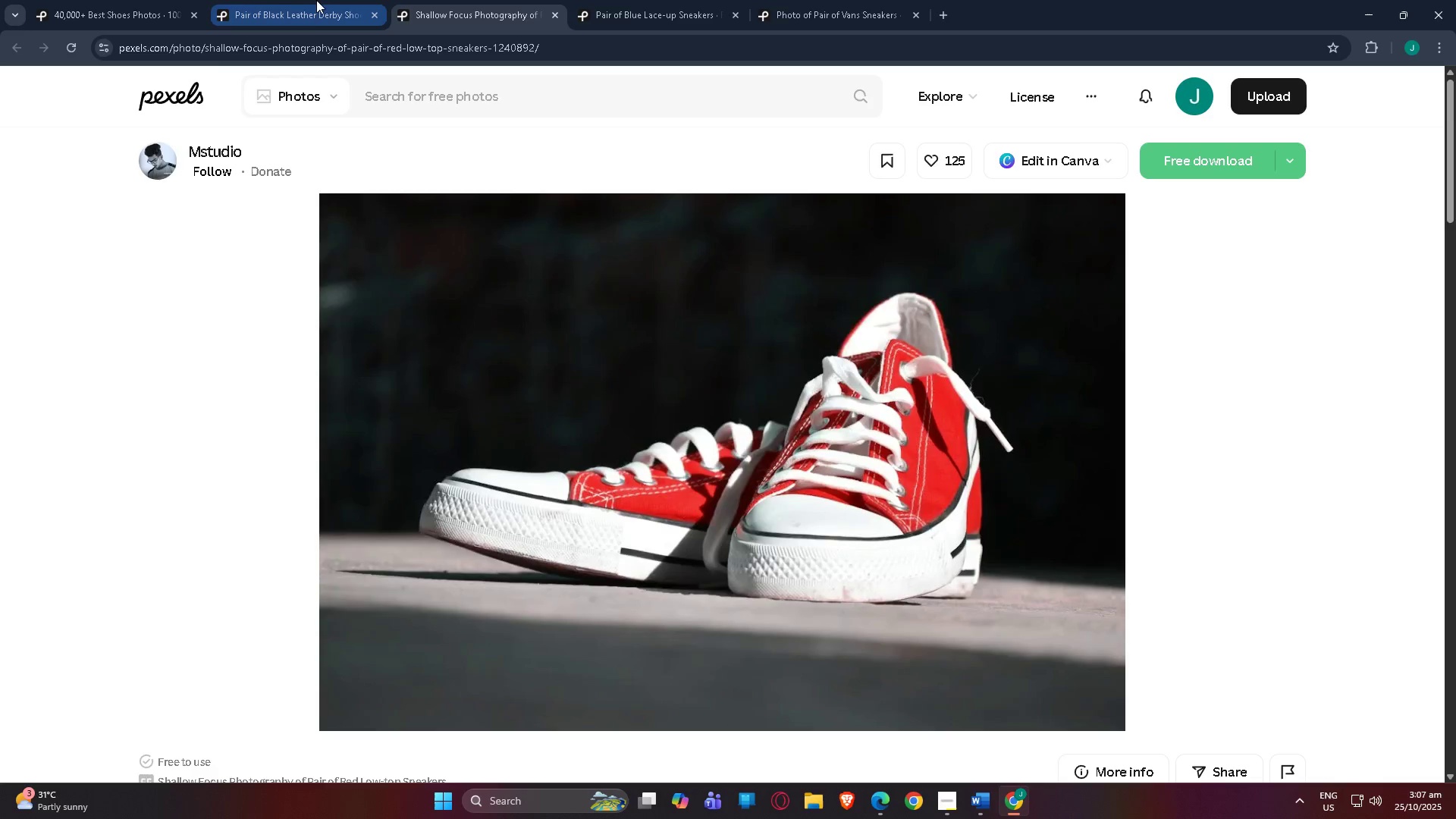 
left_click([311, 0])
 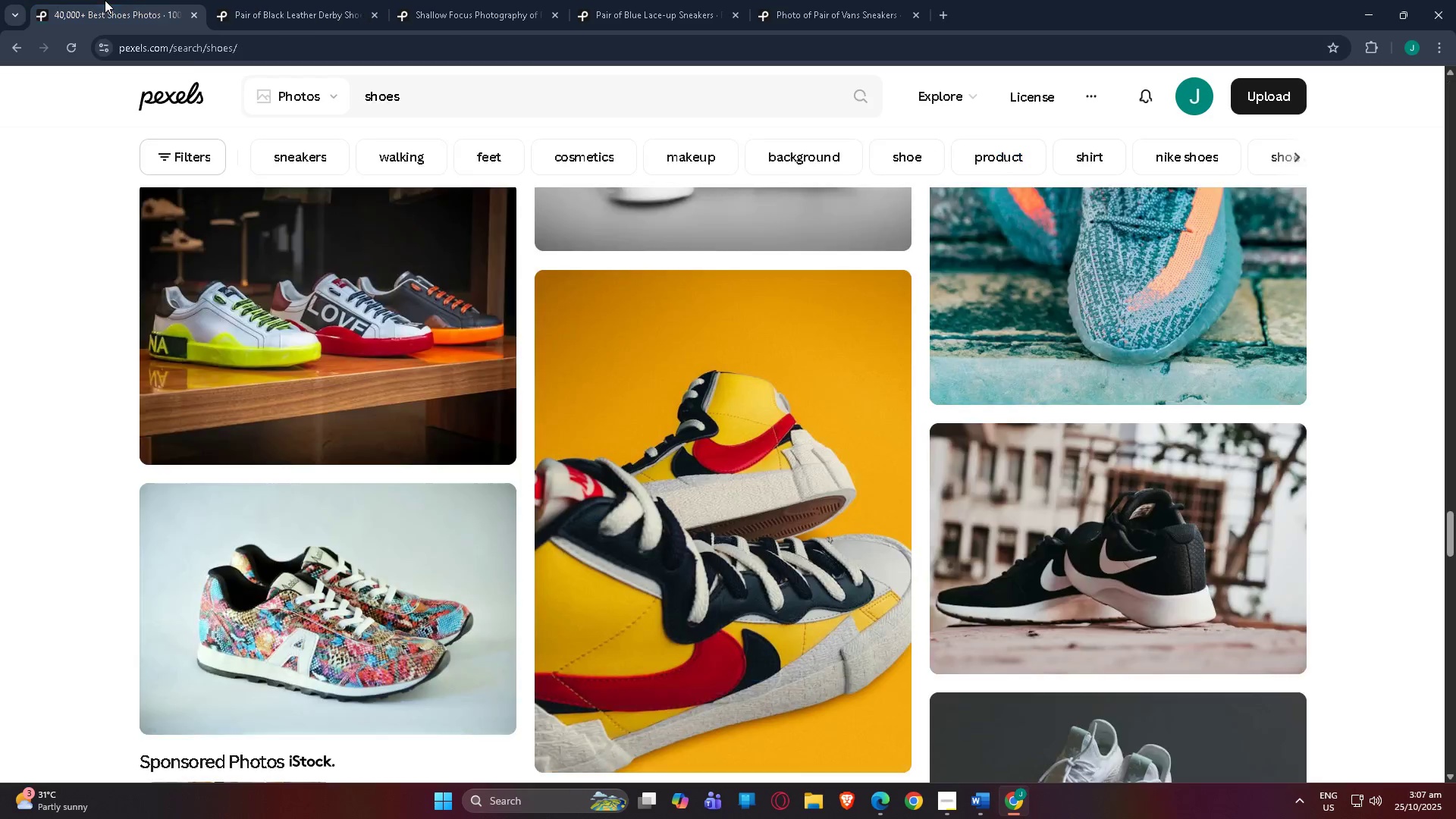 
left_click([105, 0])
 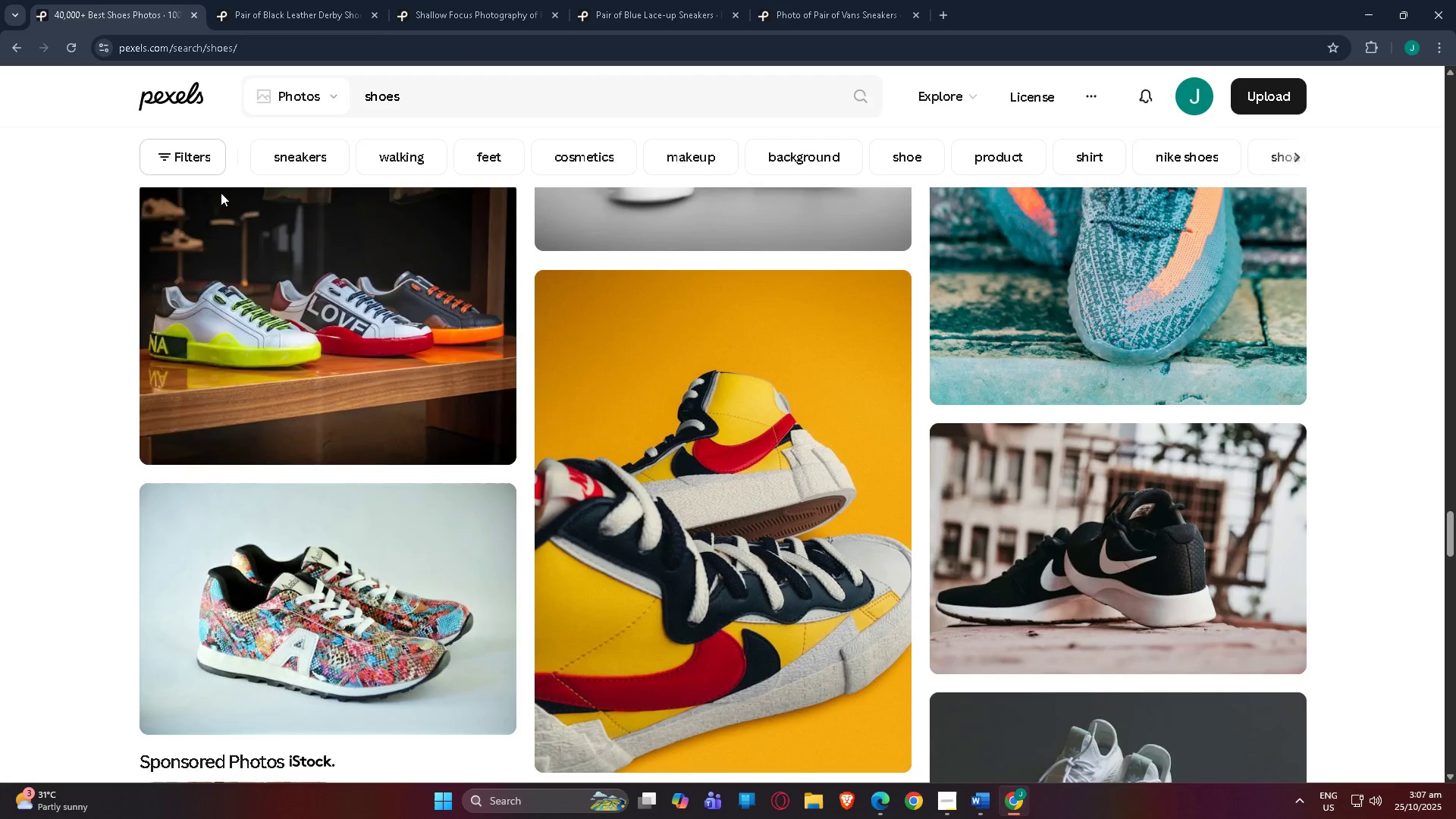 
scroll: coordinate [407, 281], scroll_direction: down, amount: 3.0
 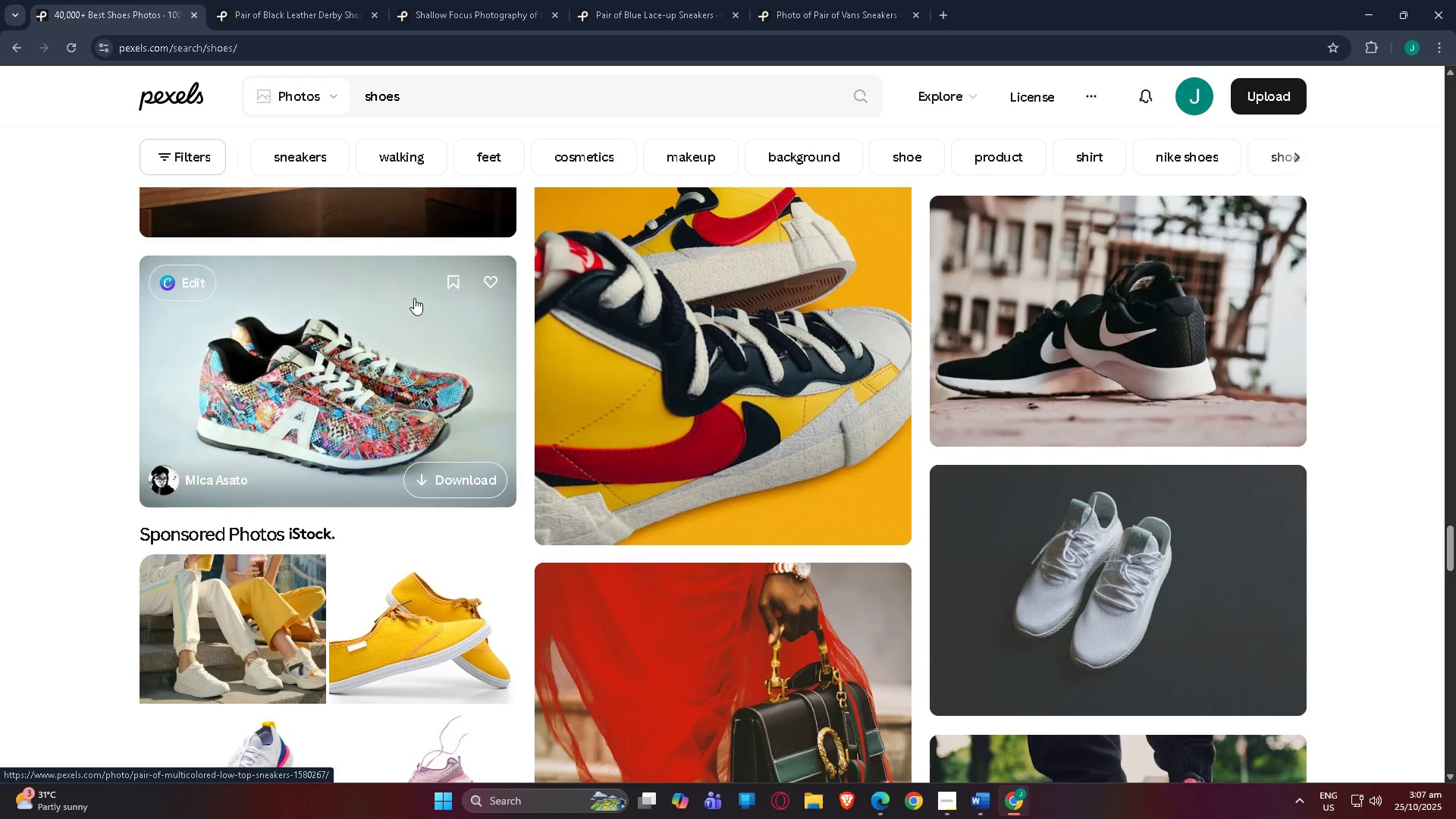 
scroll: coordinate [399, 331], scroll_direction: none, amount: 0.0
 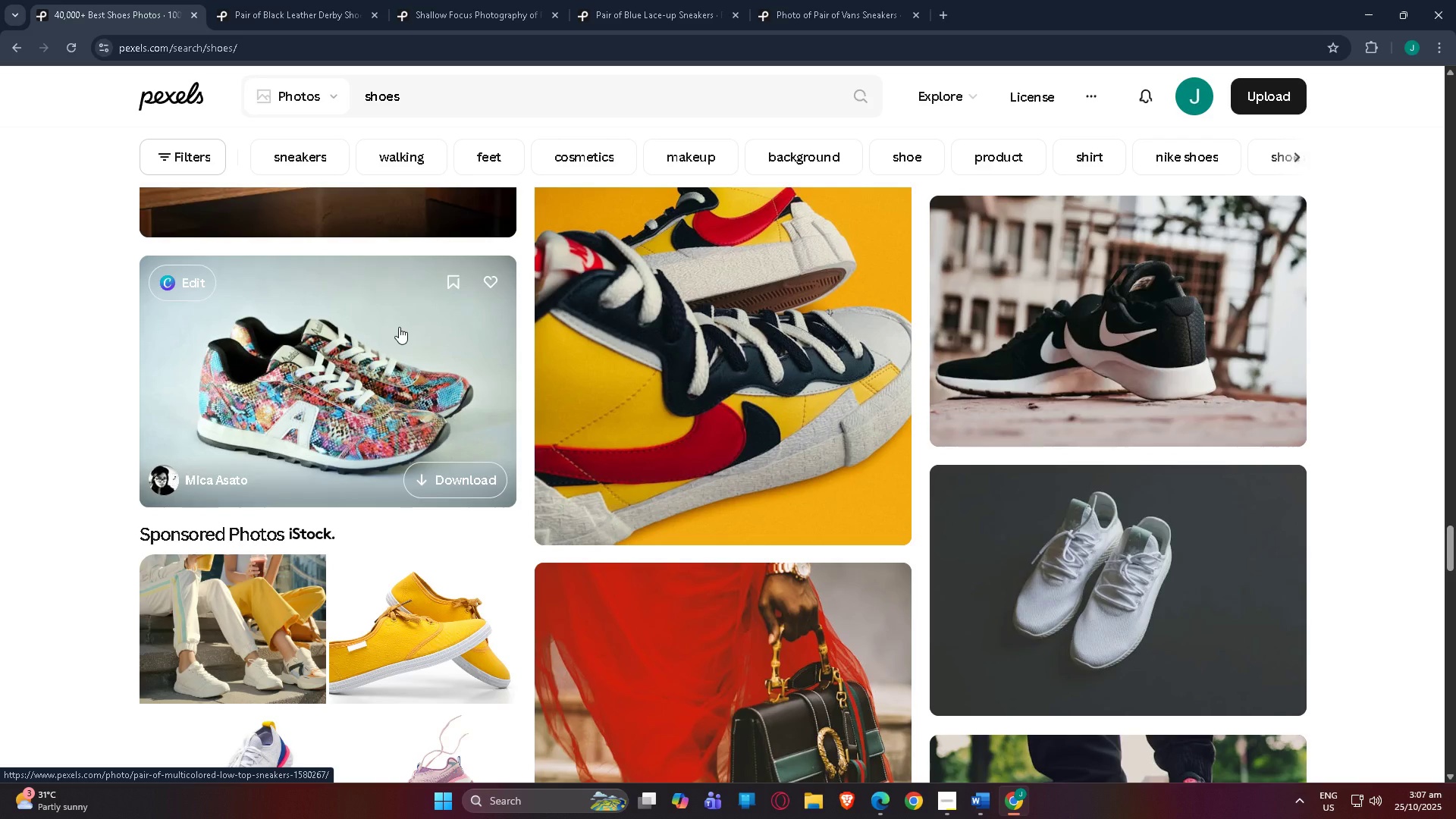 
left_click([399, 327])
 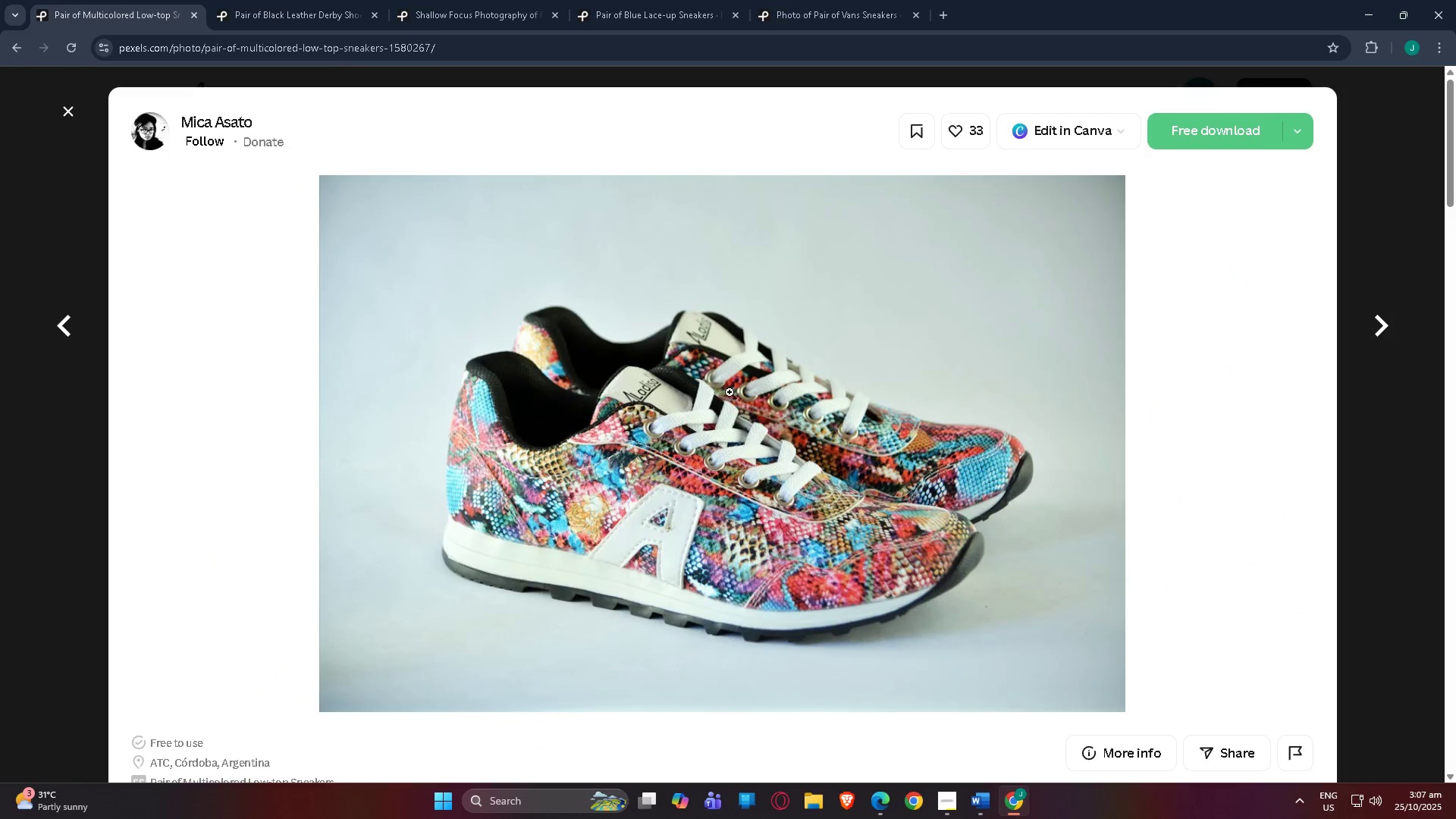 
right_click([734, 393])
 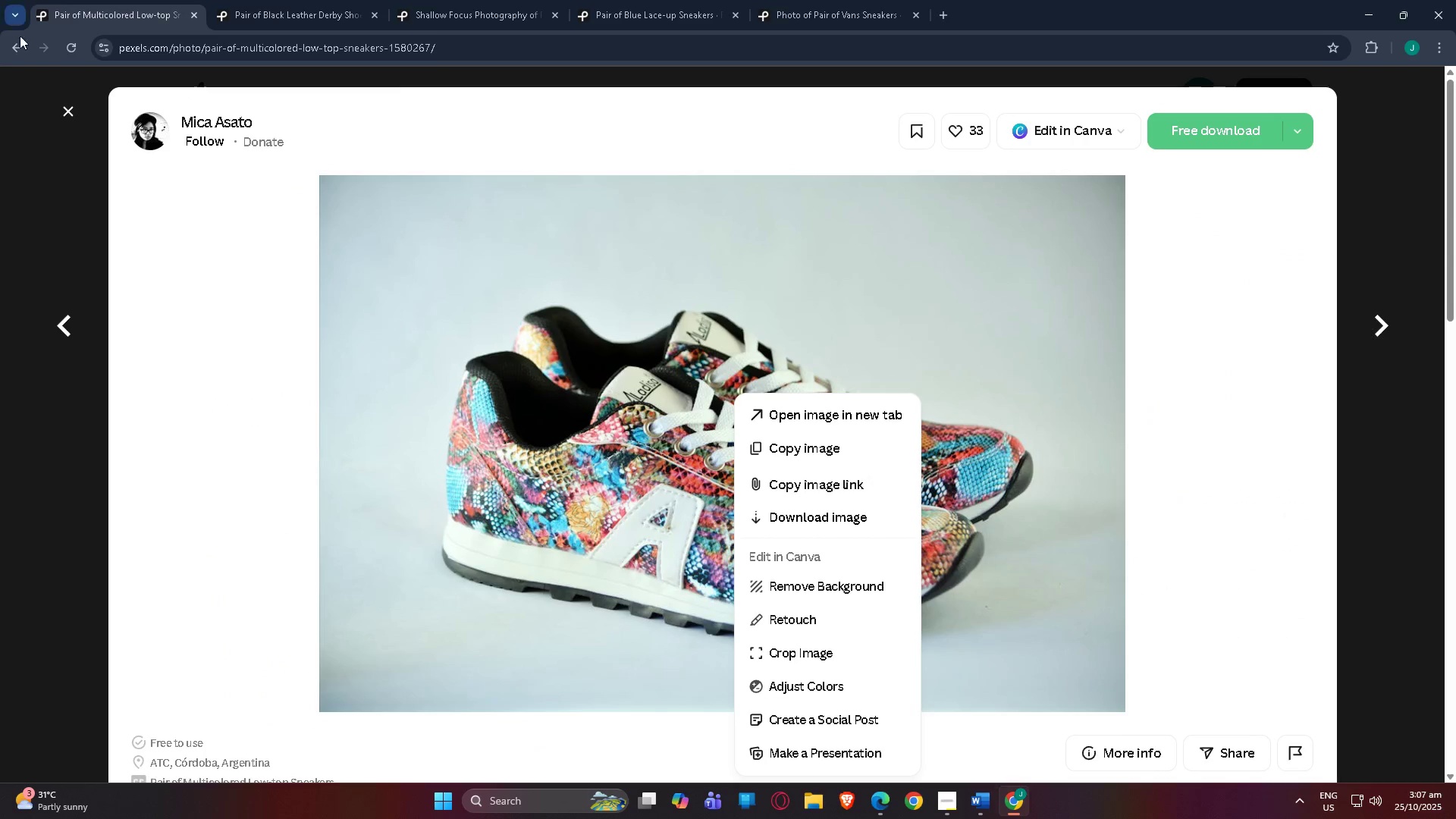 
left_click([67, 112])
 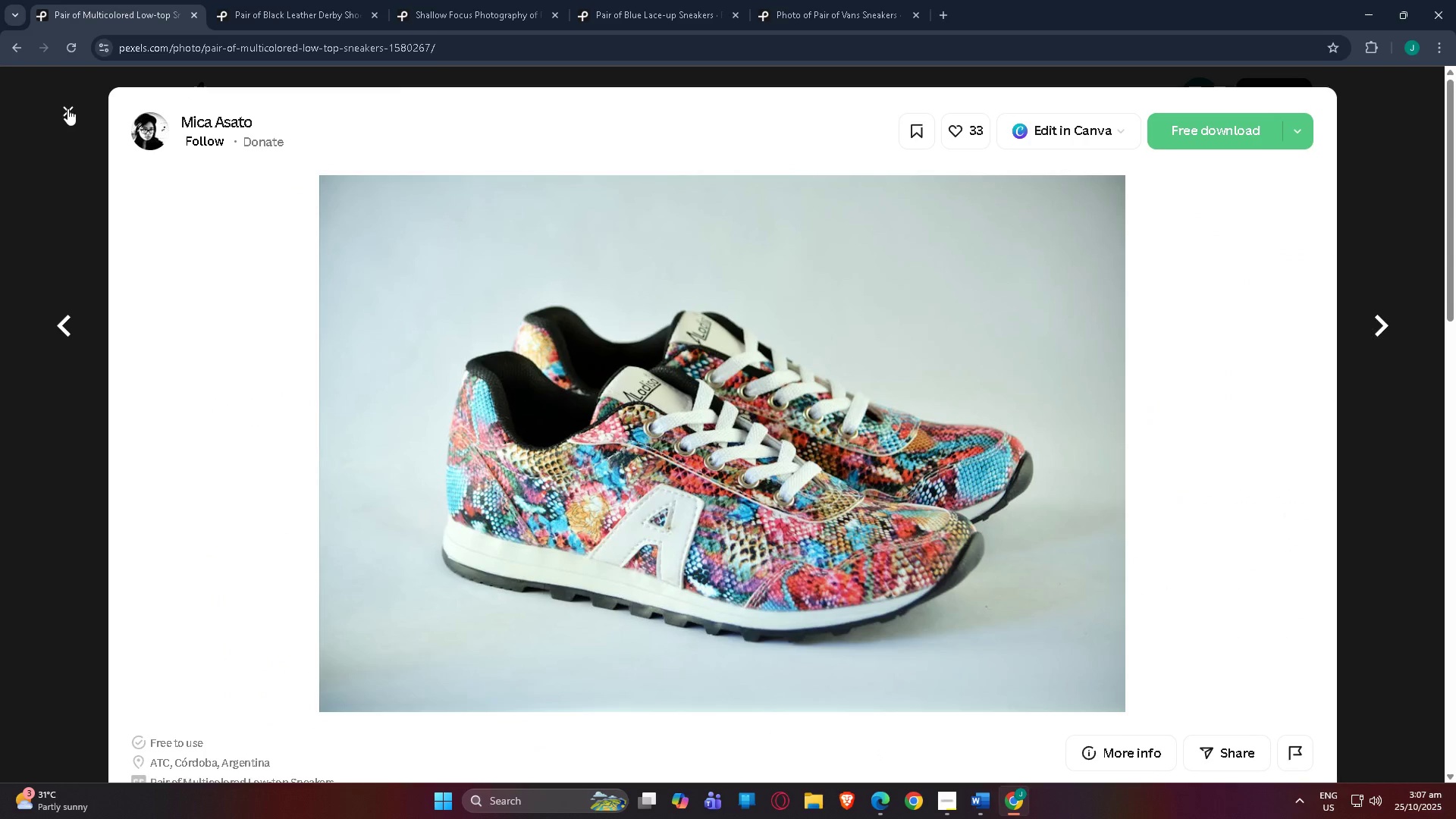 
left_click([67, 108])
 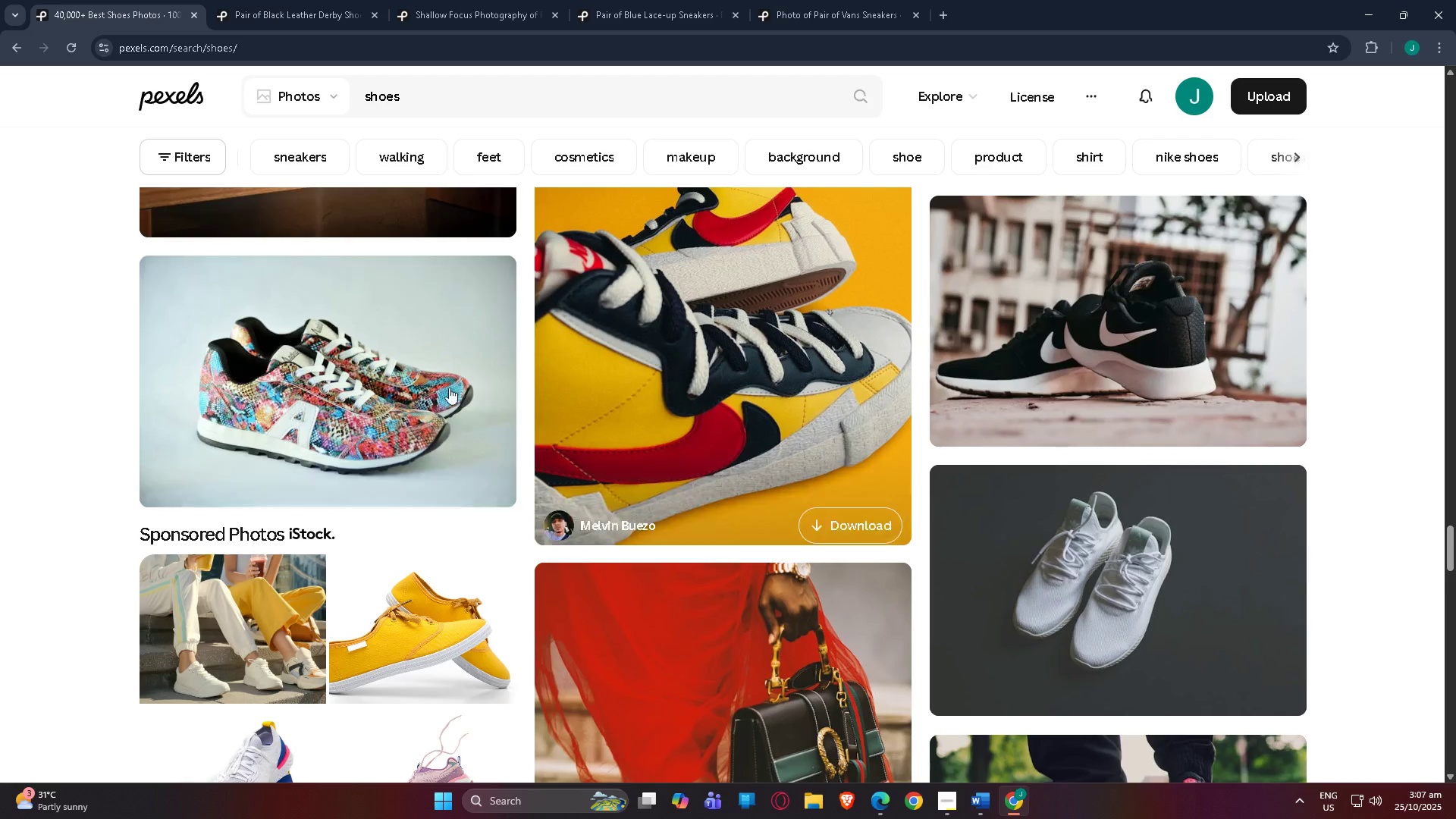 
right_click([345, 375])
 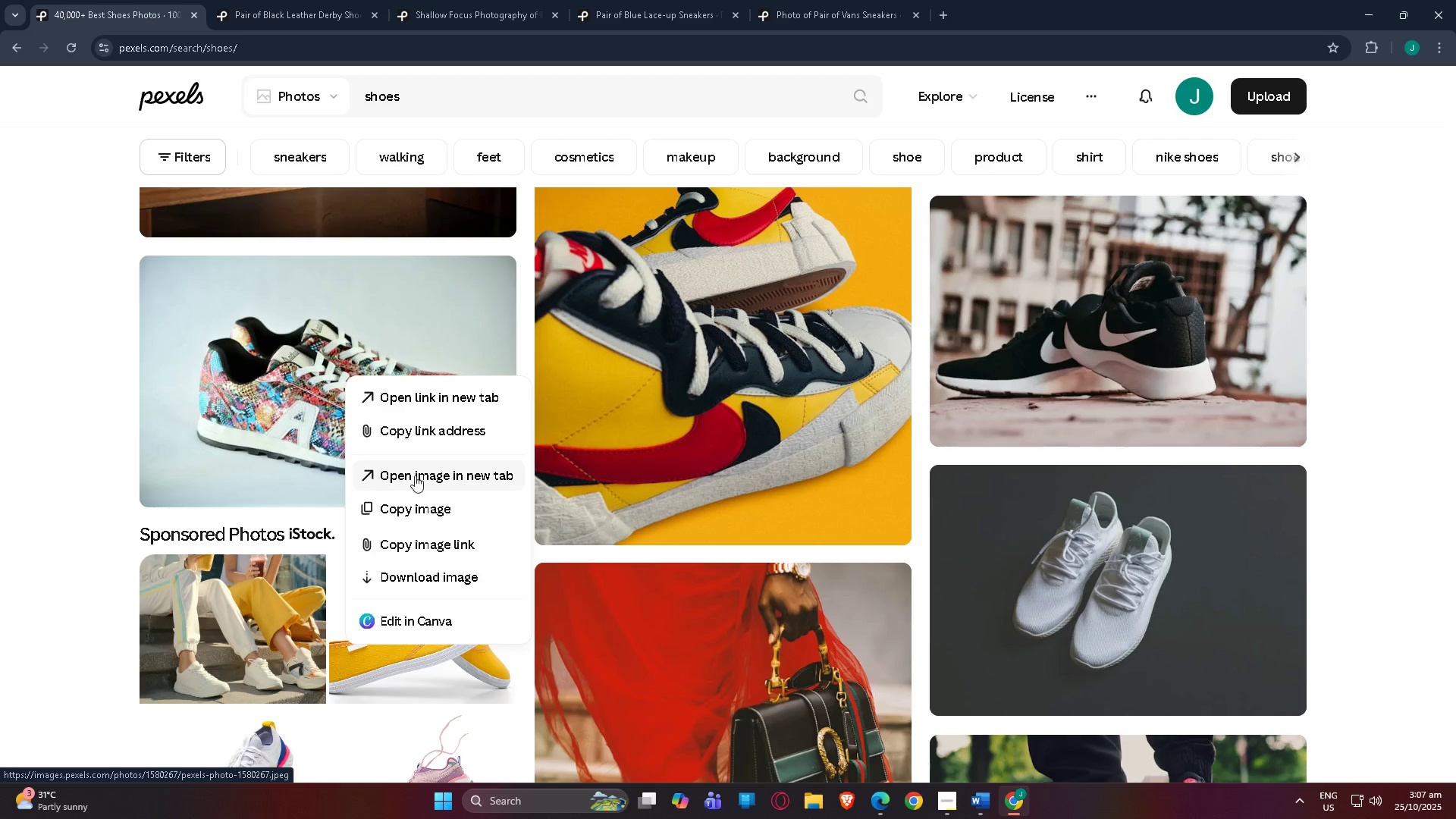 
right_click([242, 298])
 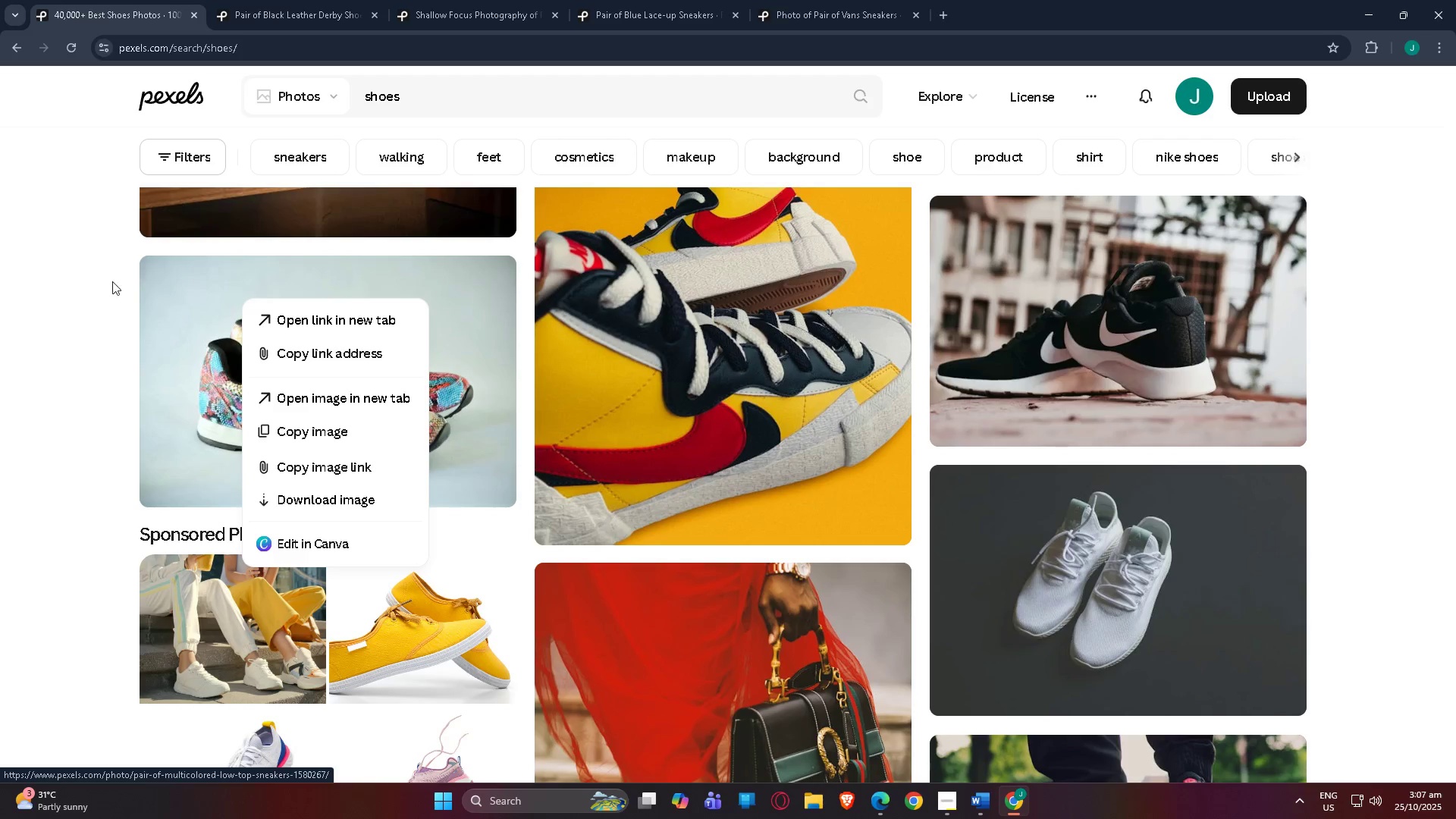 
left_click([59, 309])
 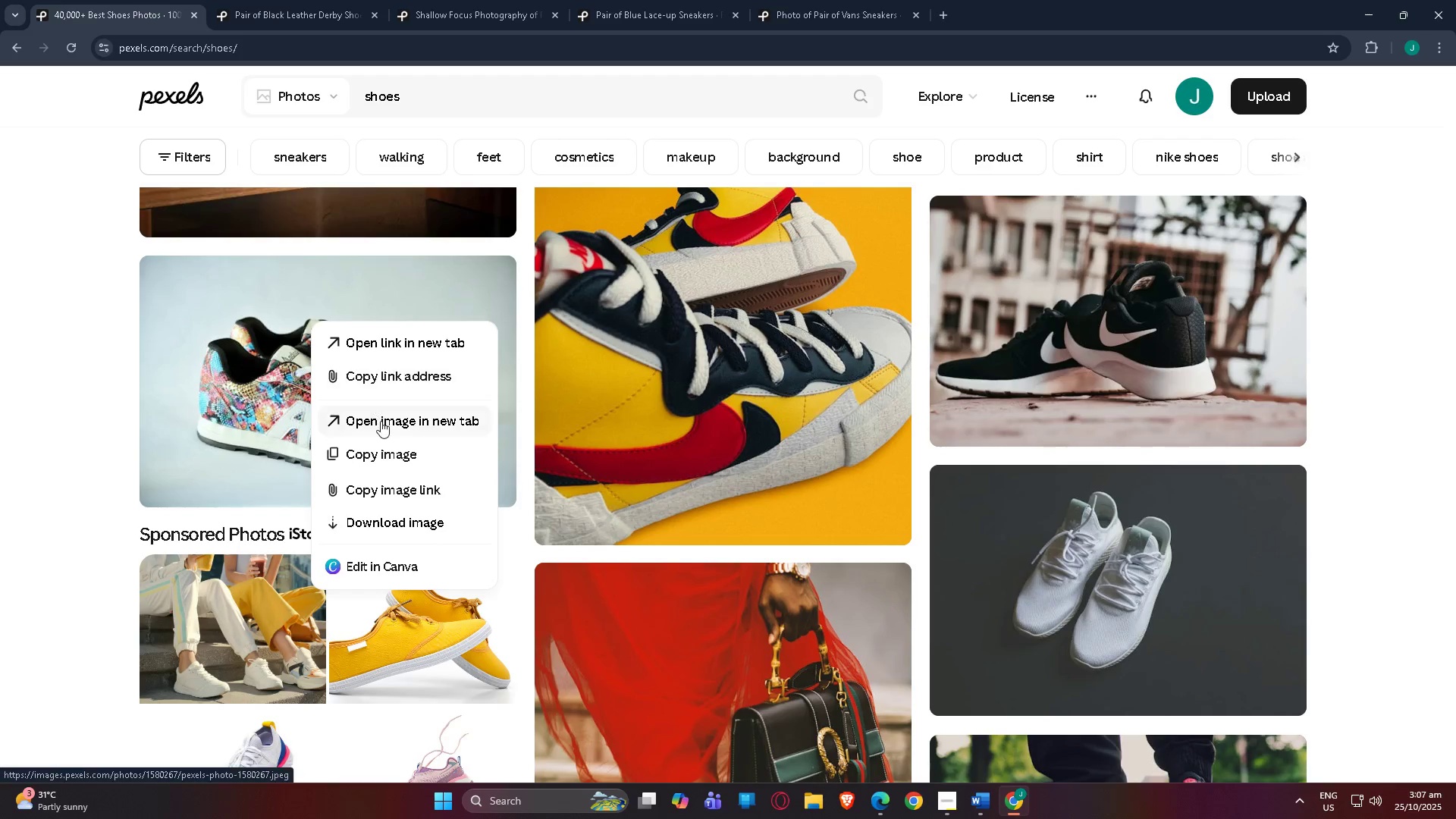 
left_click([381, 421])
 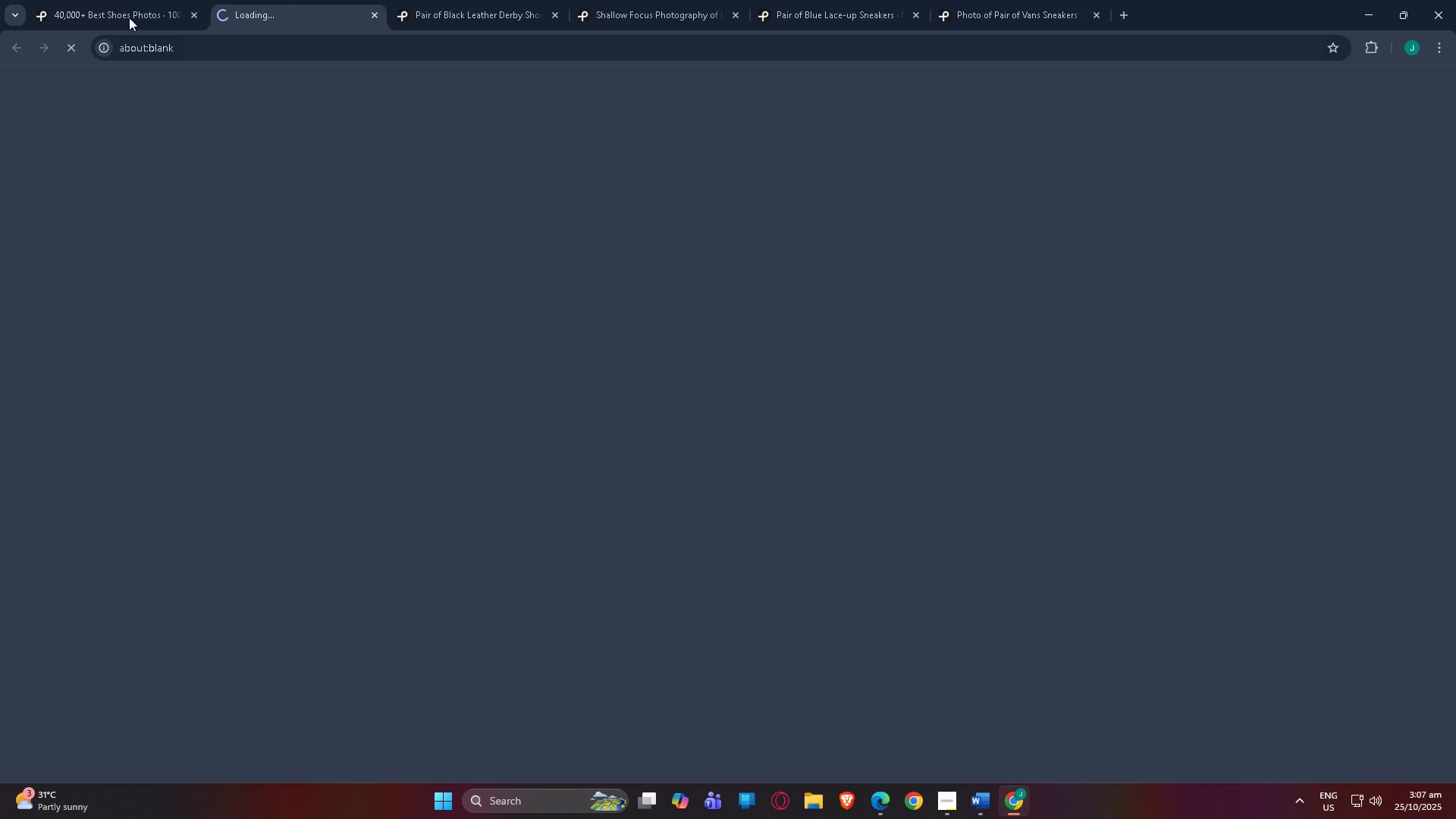 
left_click([77, 0])
 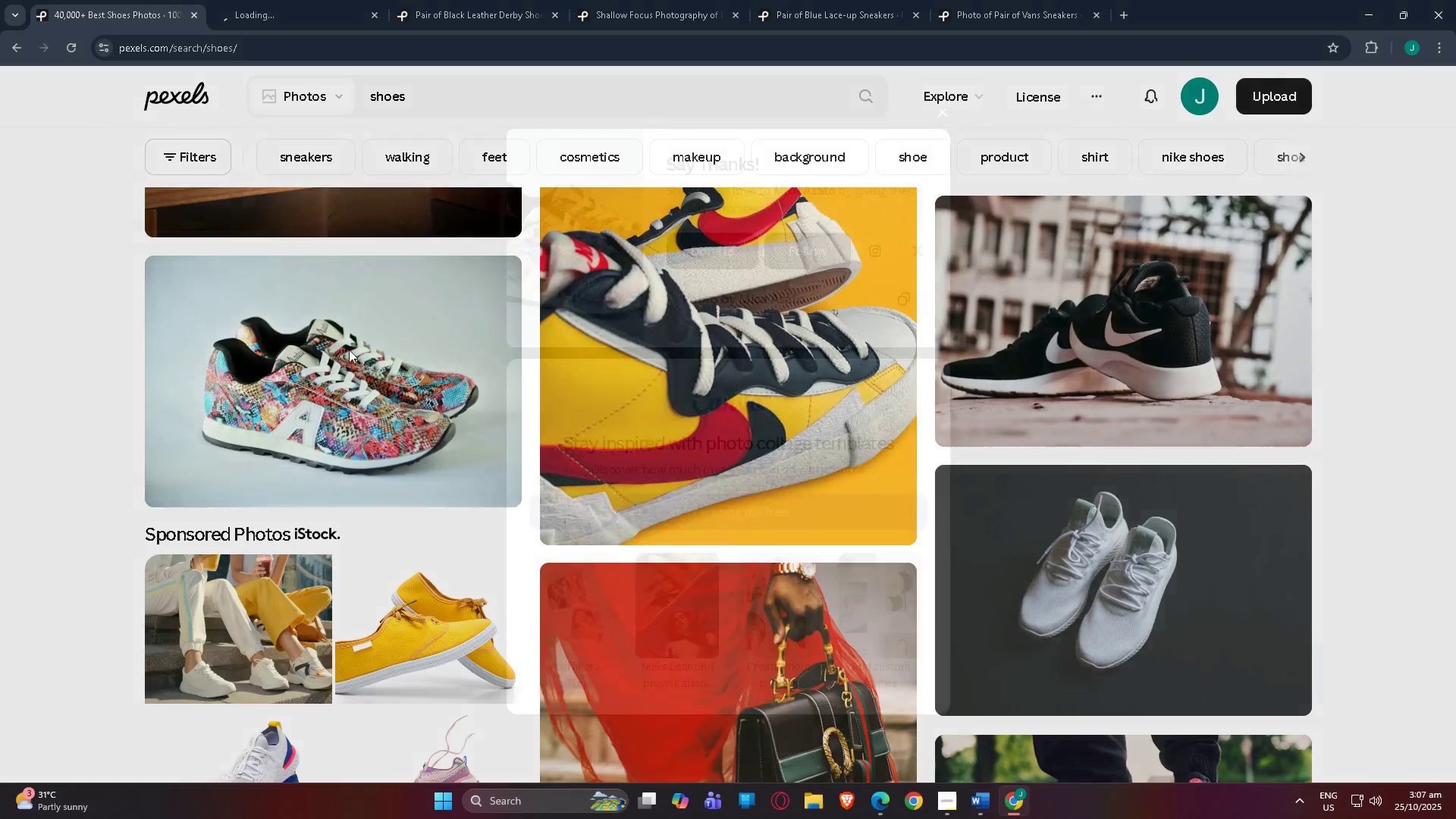 
scroll: coordinate [415, 428], scroll_direction: down, amount: 4.0
 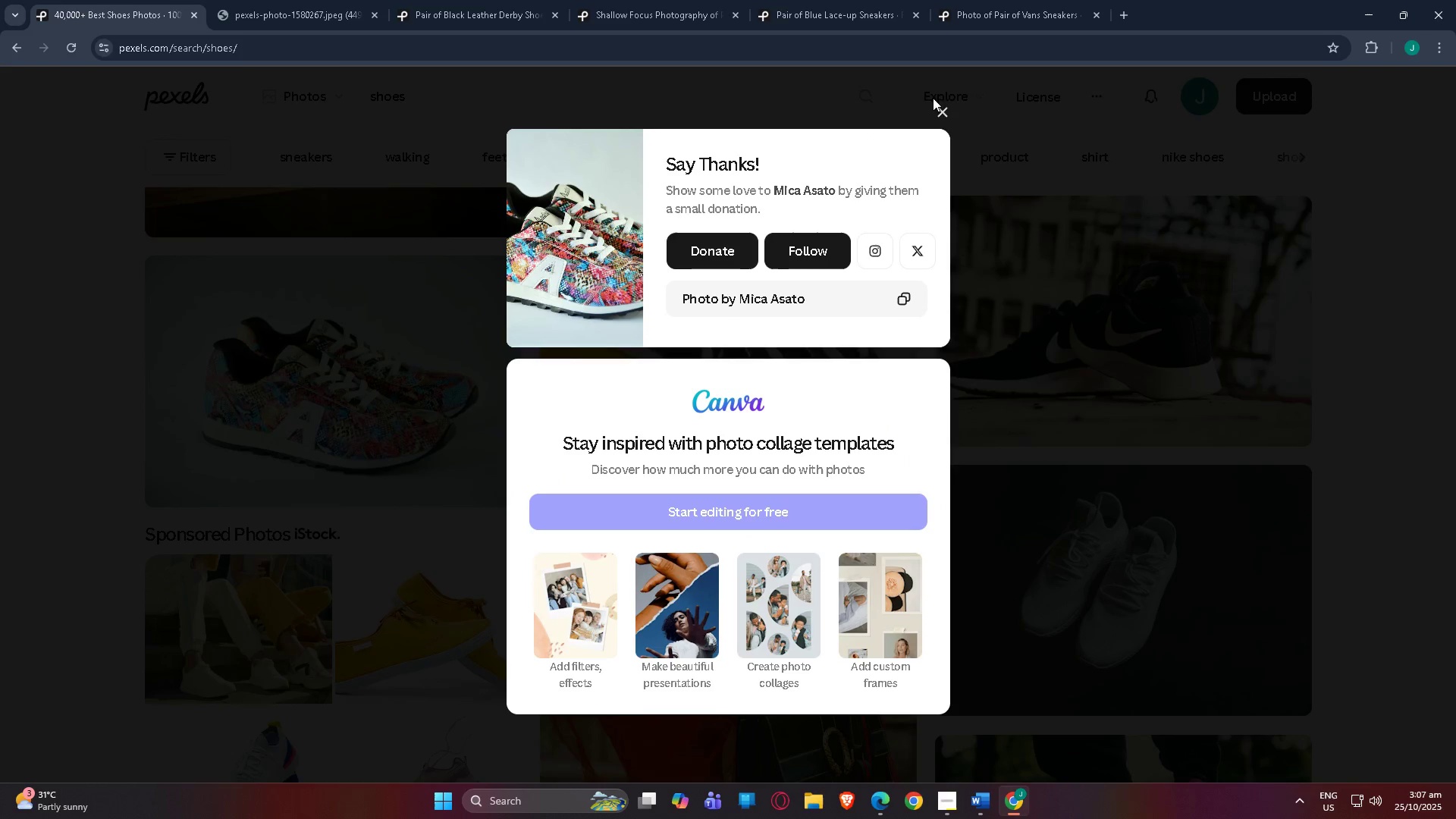 
left_click([940, 114])
 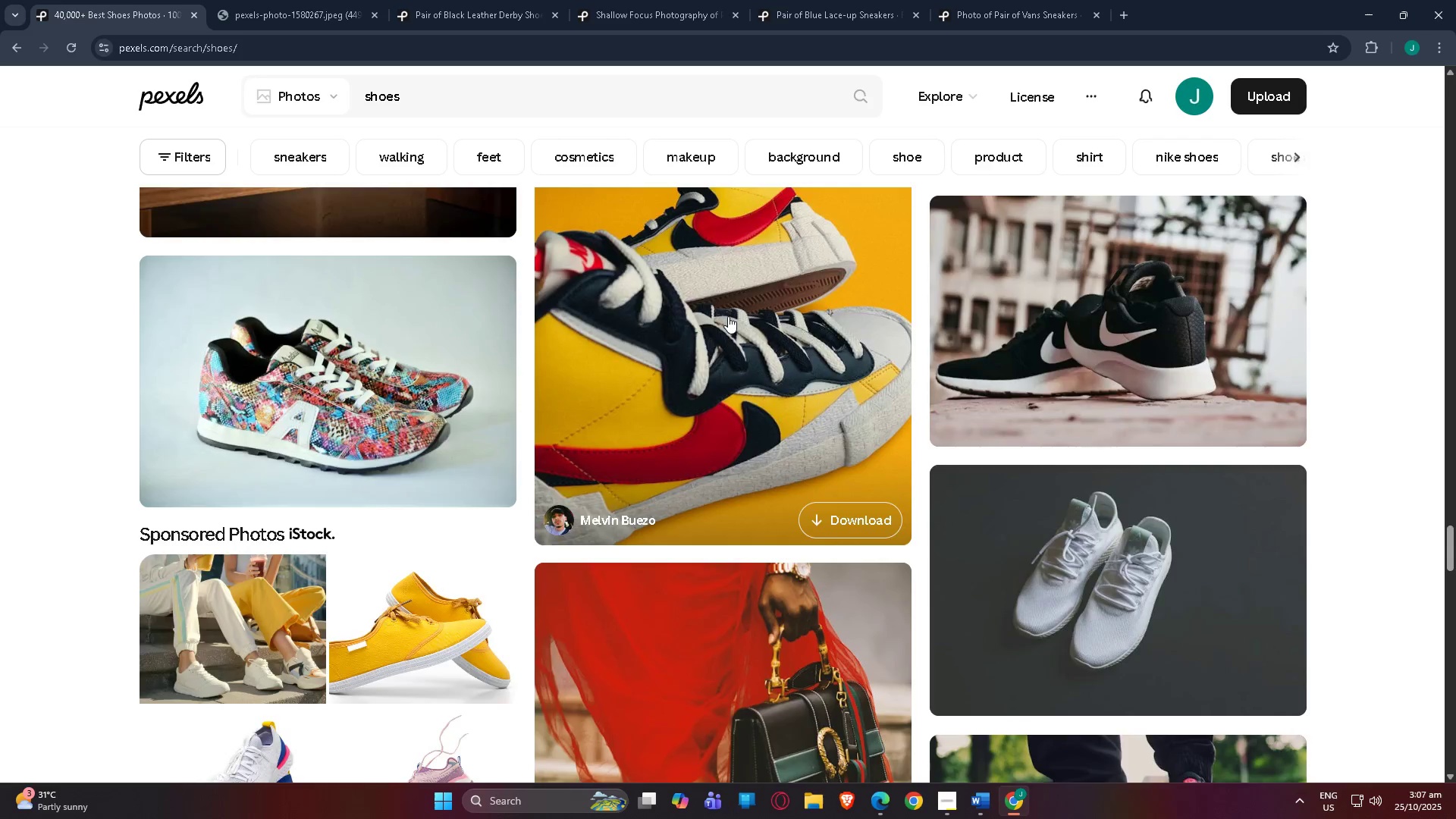 
scroll: coordinate [670, 341], scroll_direction: down, amount: 58.0
 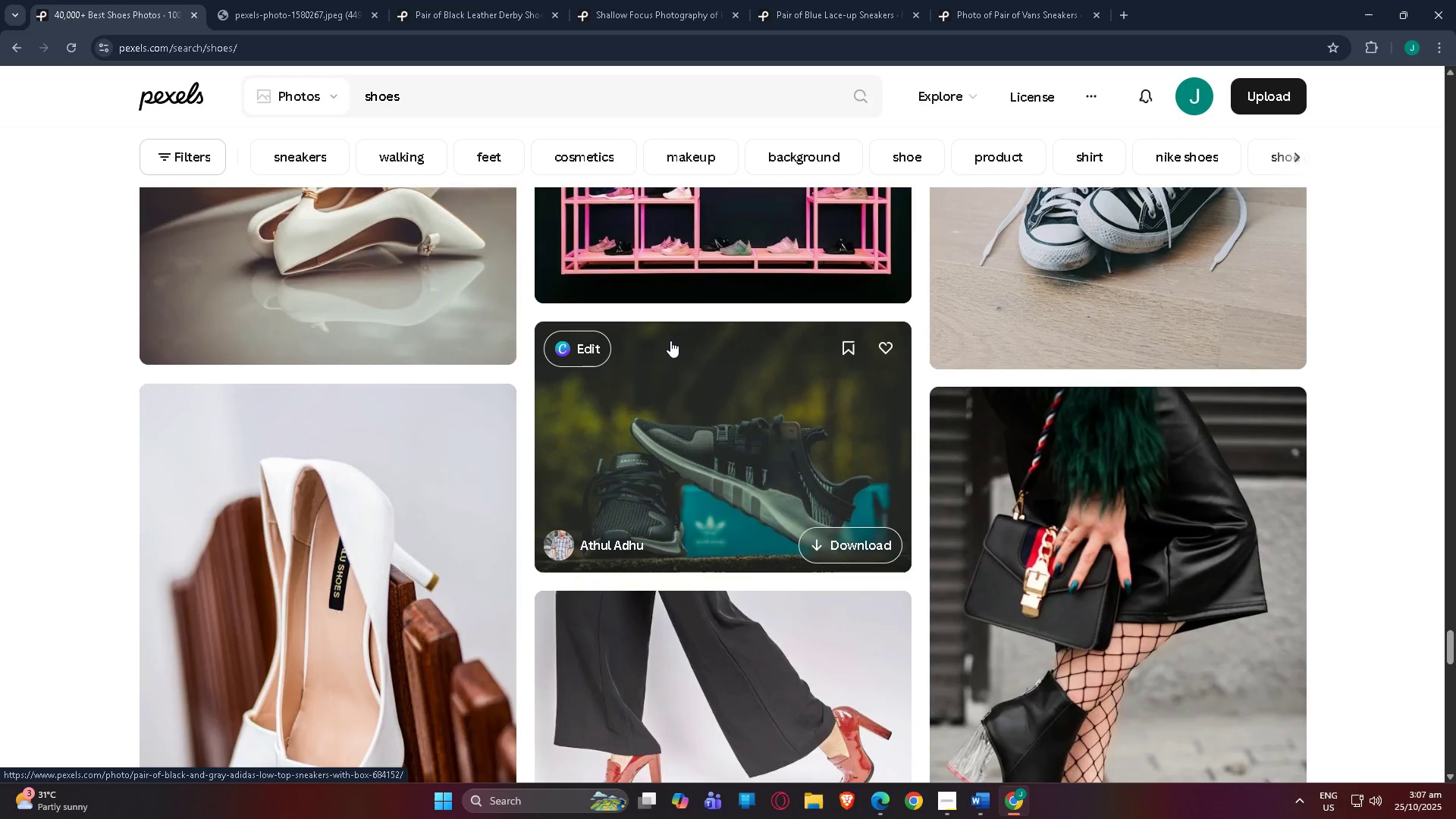 
scroll: coordinate [671, 340], scroll_direction: down, amount: 46.0
 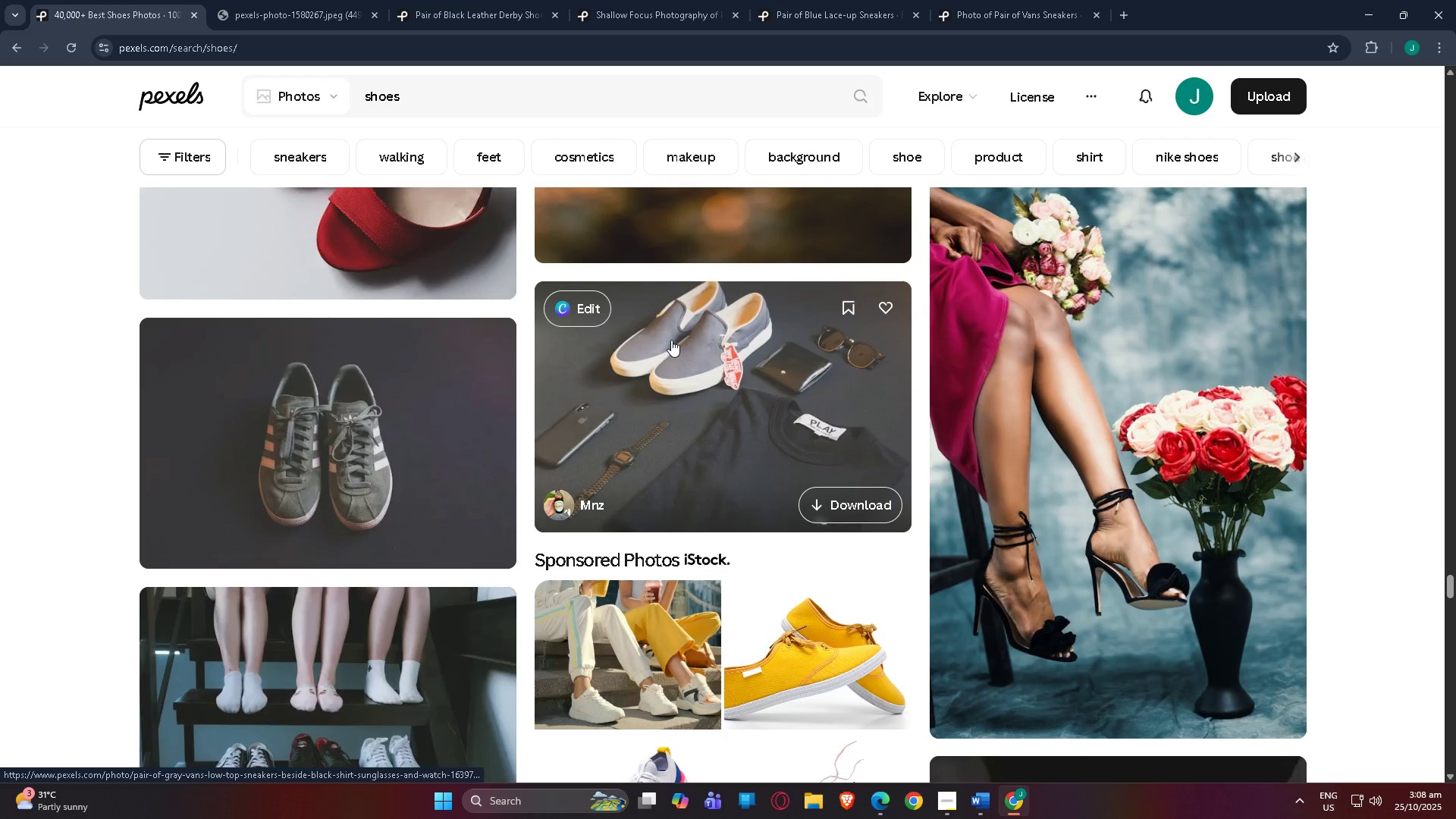 
scroll: coordinate [592, 344], scroll_direction: none, amount: 0.0
 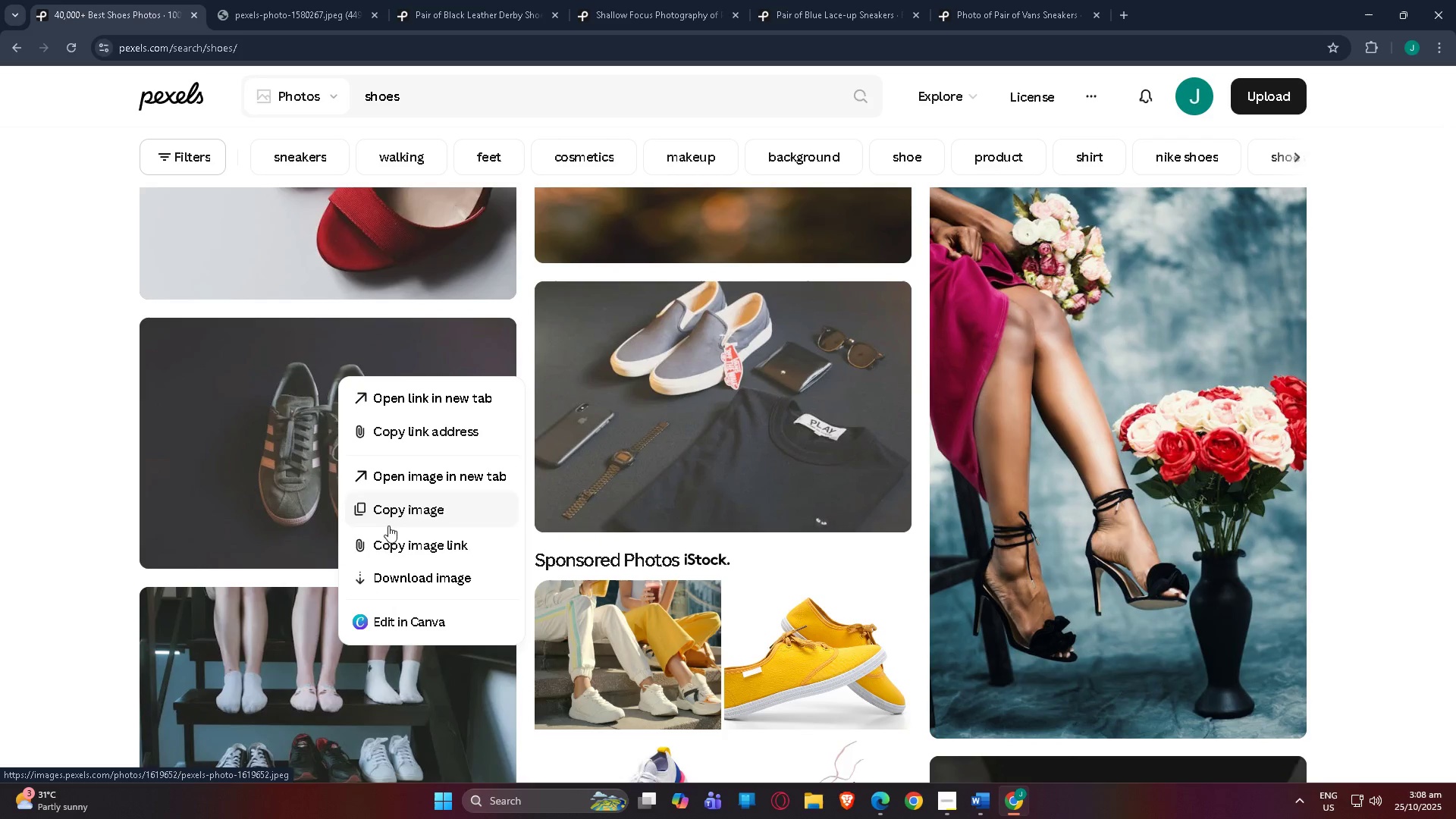 
left_click([42, 459])
 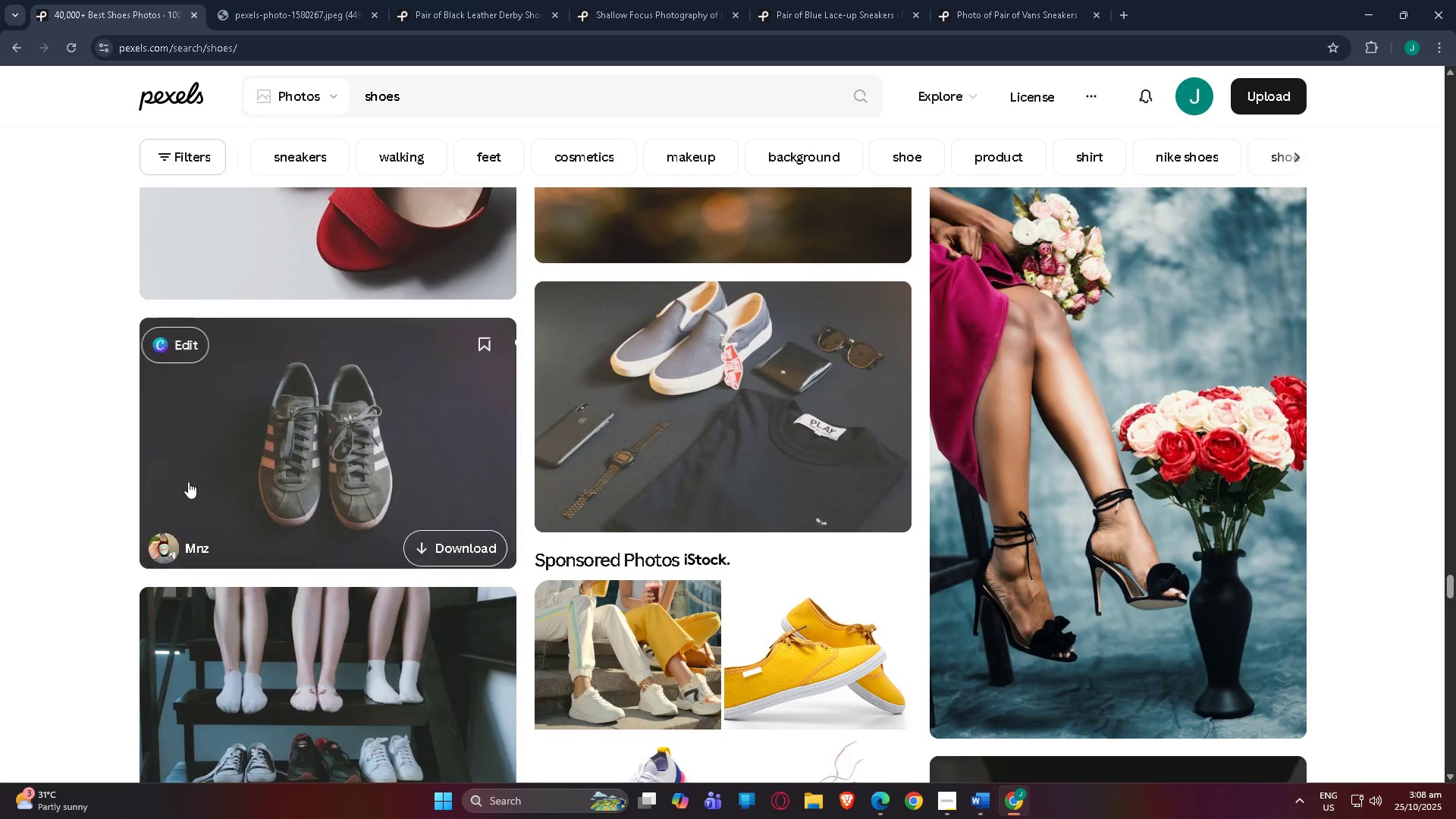 
scroll: coordinate [402, 430], scroll_direction: down, amount: 38.0
 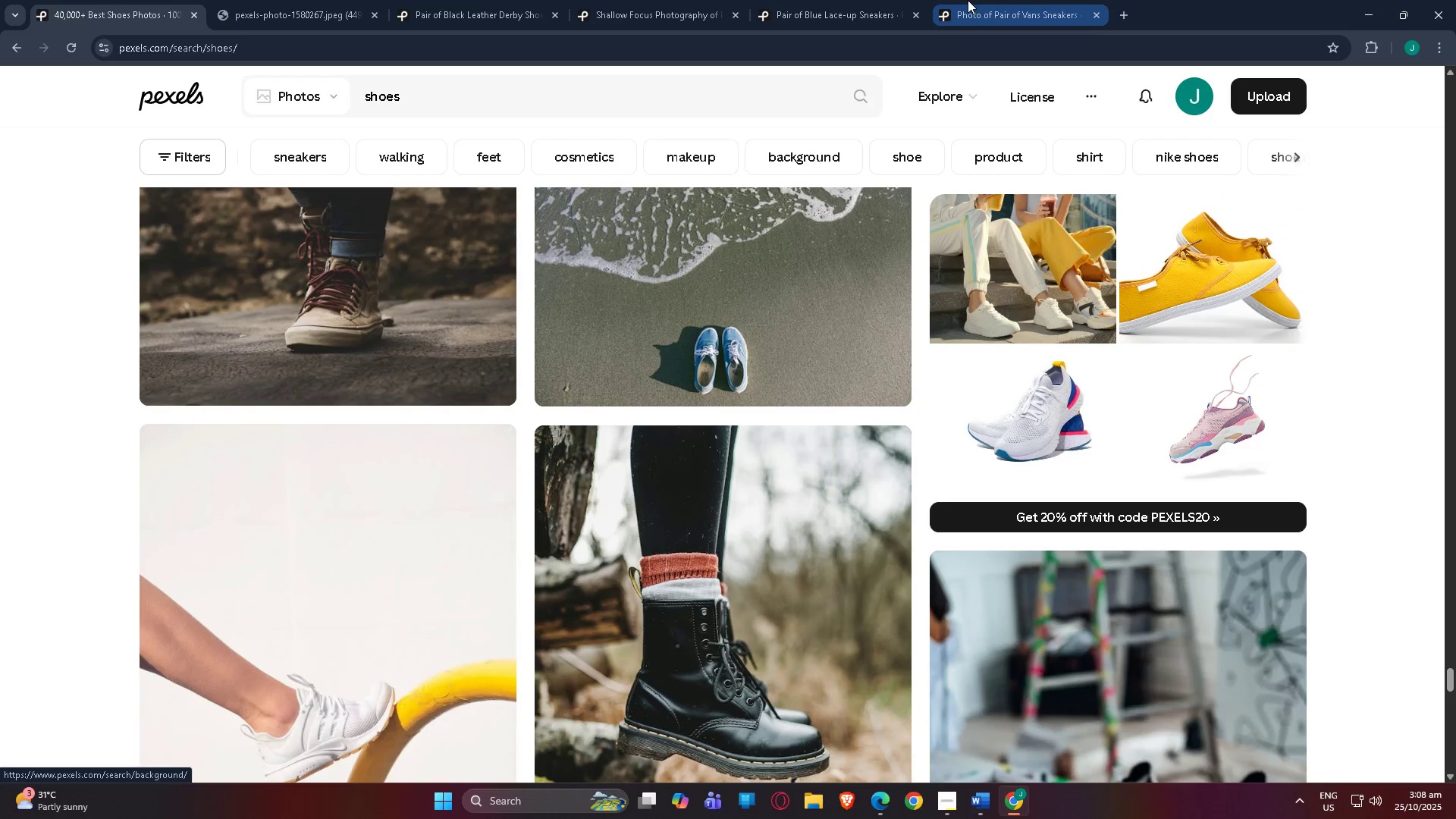 
left_click([964, 0])
 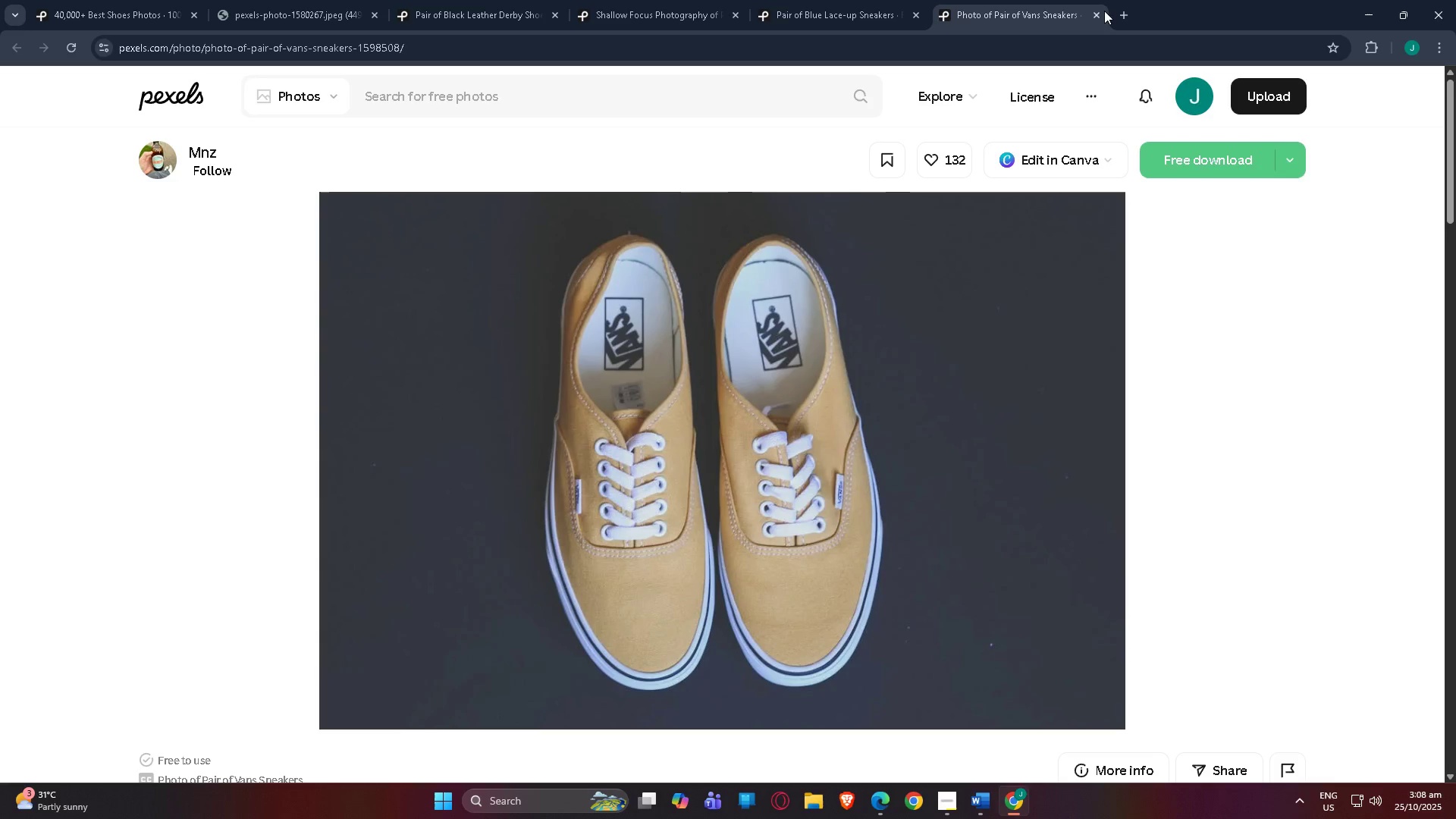 
left_click([1099, 11])
 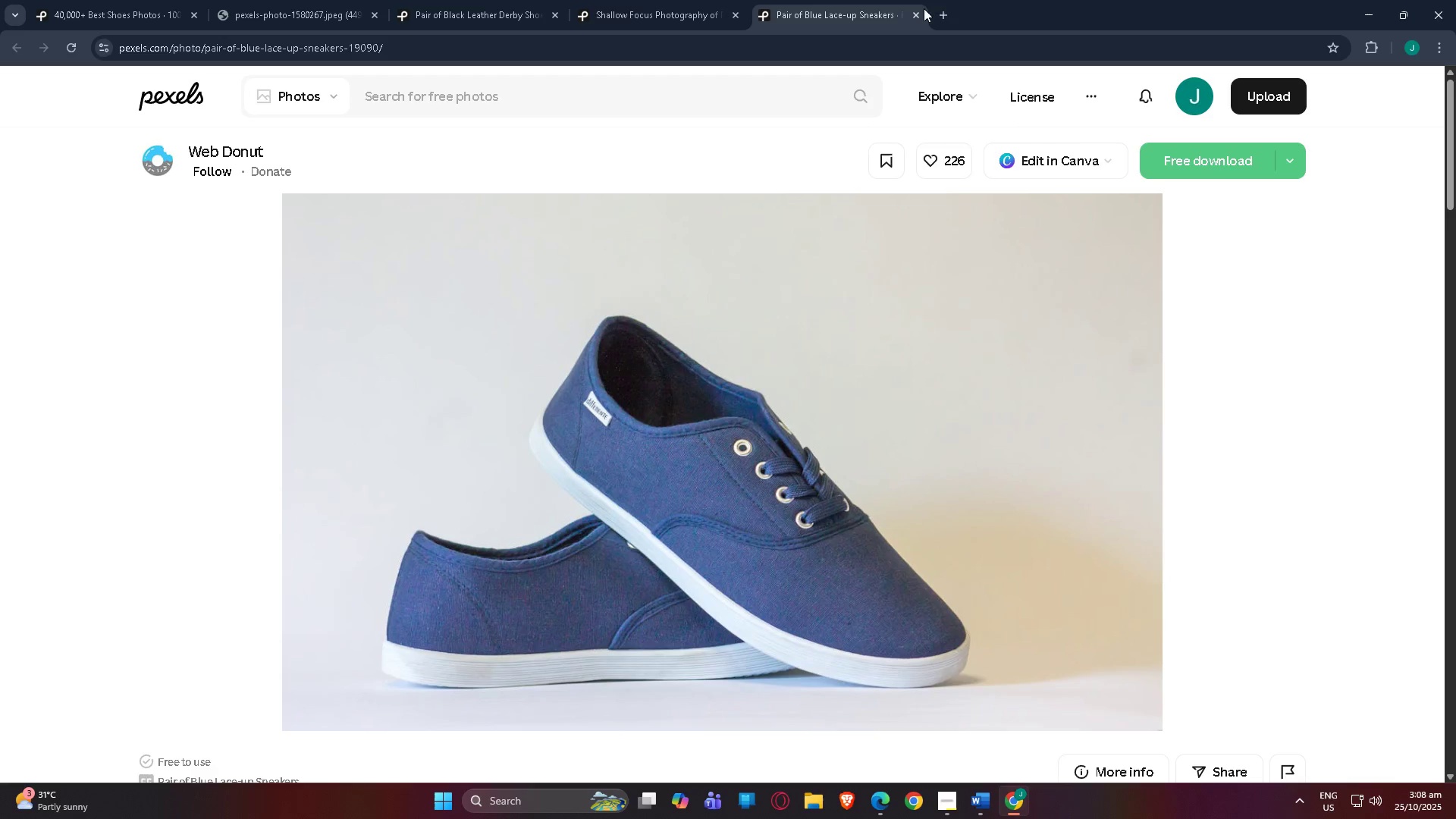 
left_click([670, 11])
 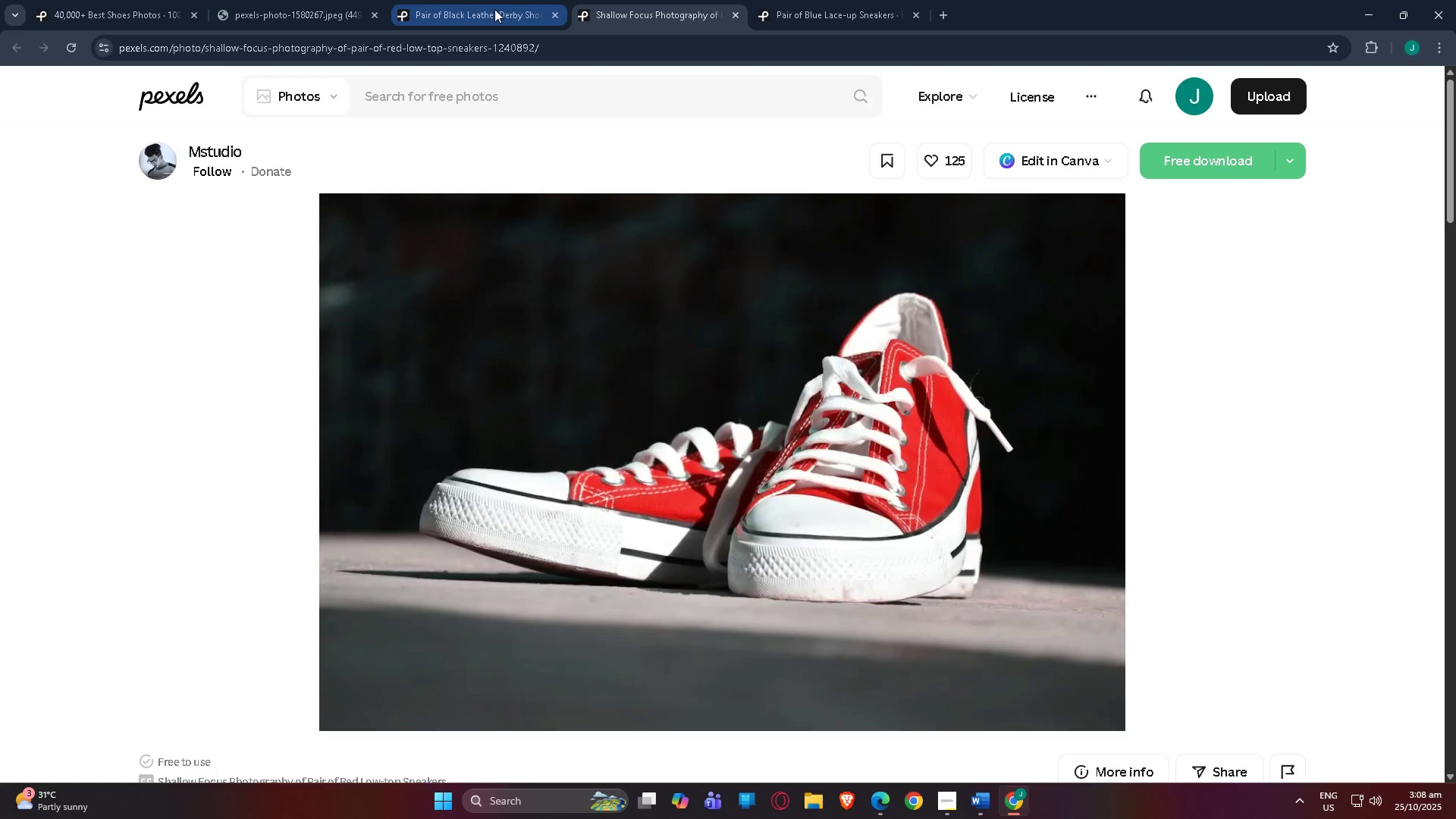 
left_click([494, 9])
 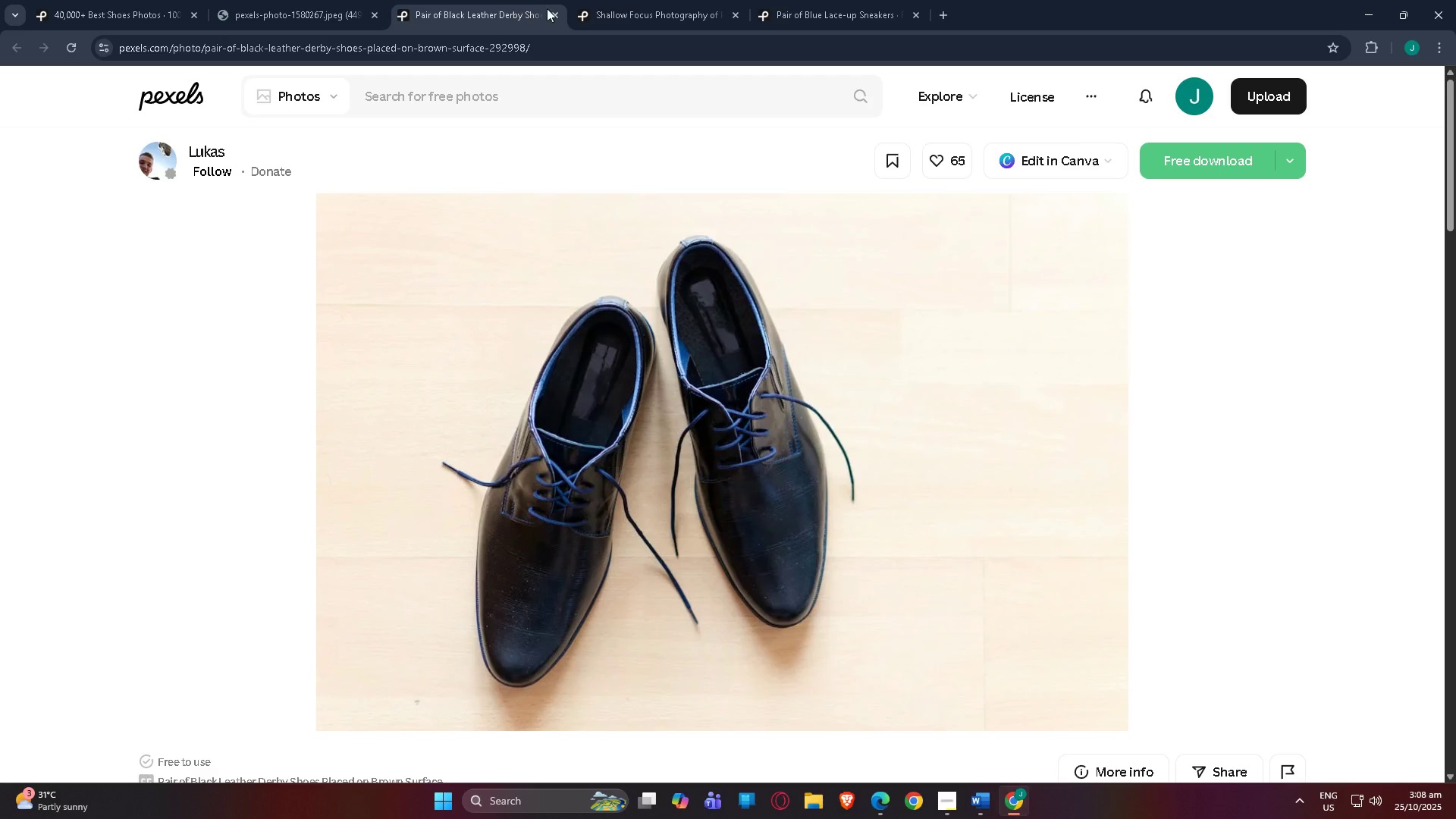 
left_click([554, 8])
 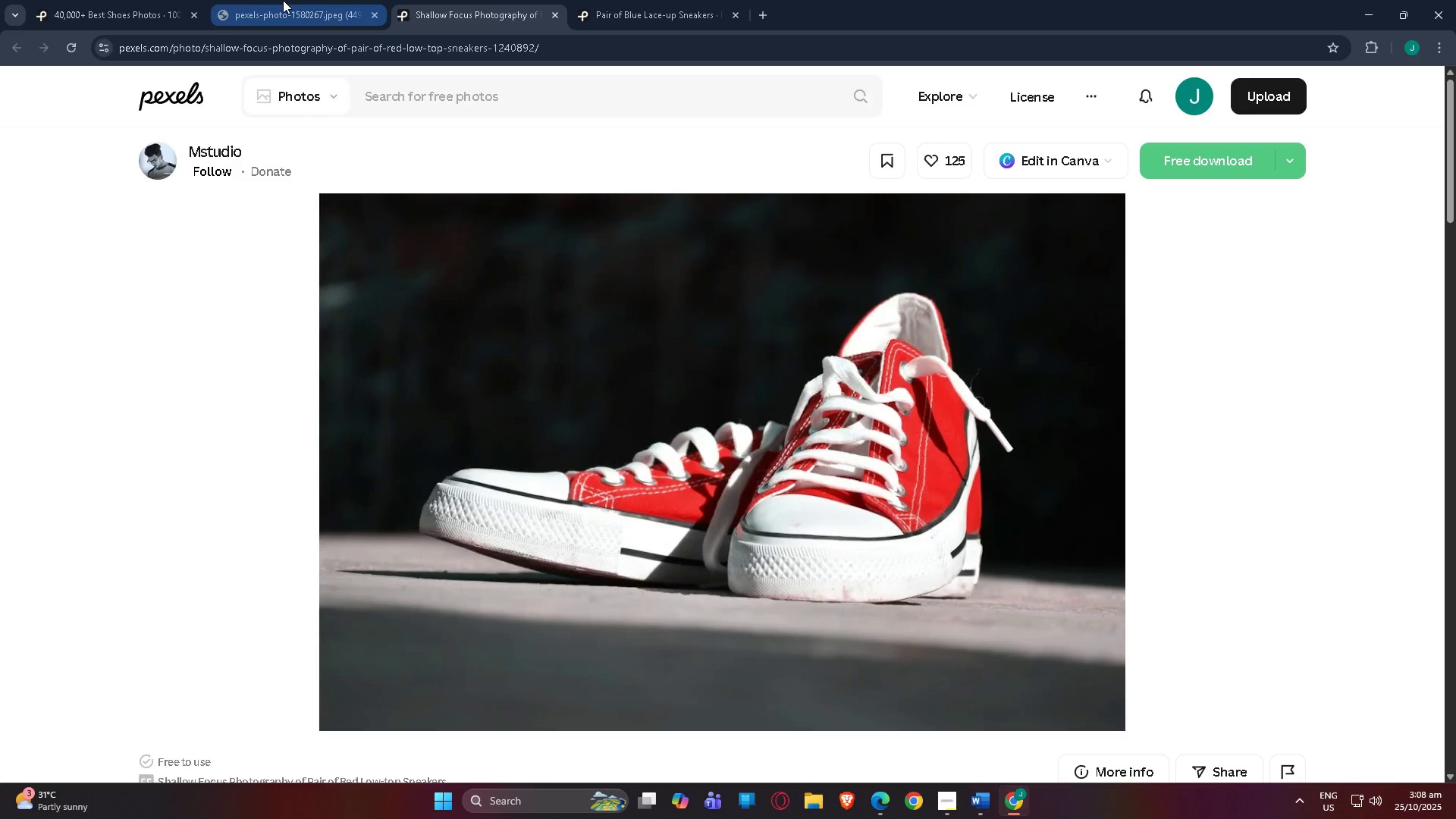 
left_click([283, 0])
 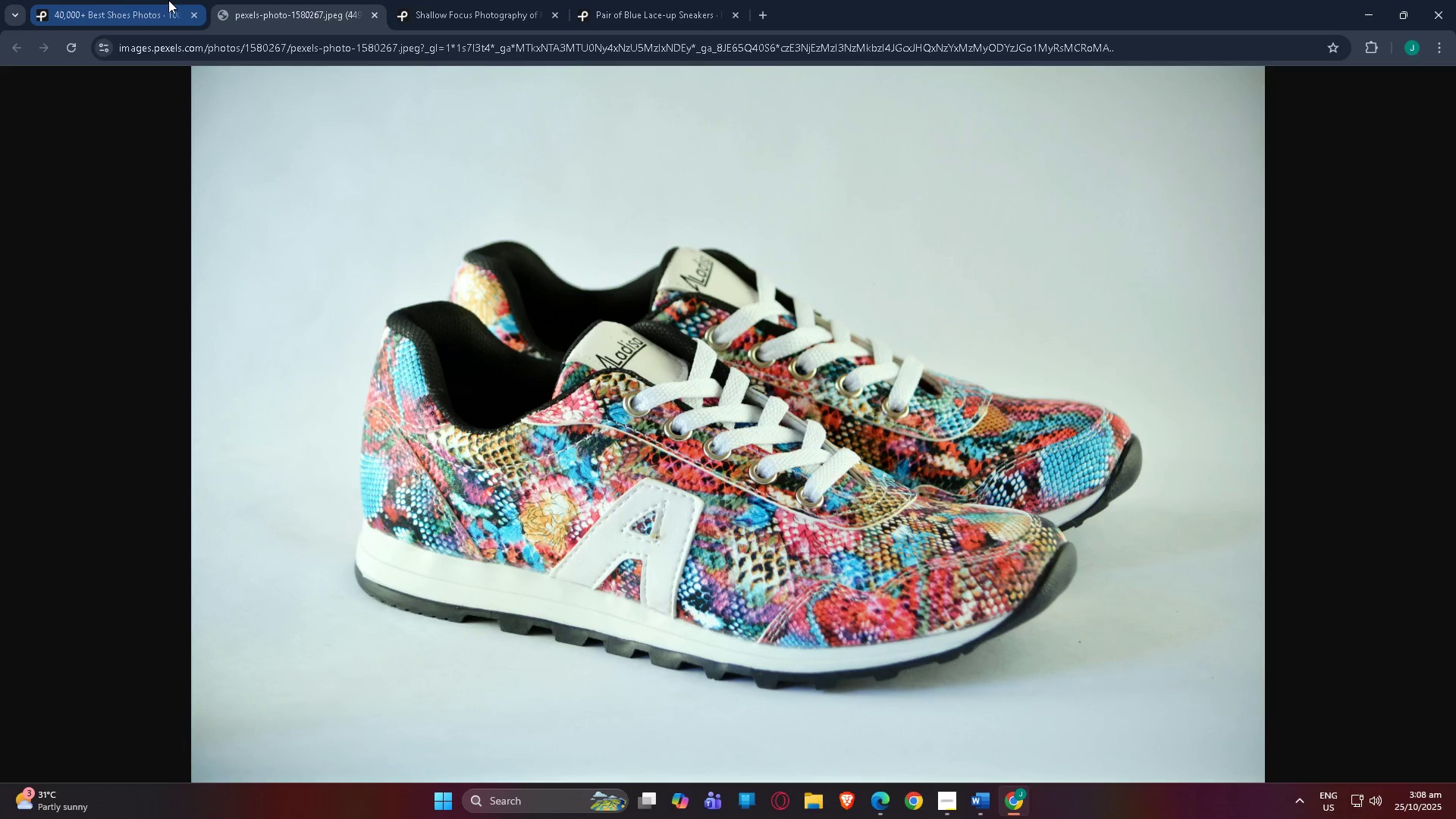 
left_click([164, 0])
 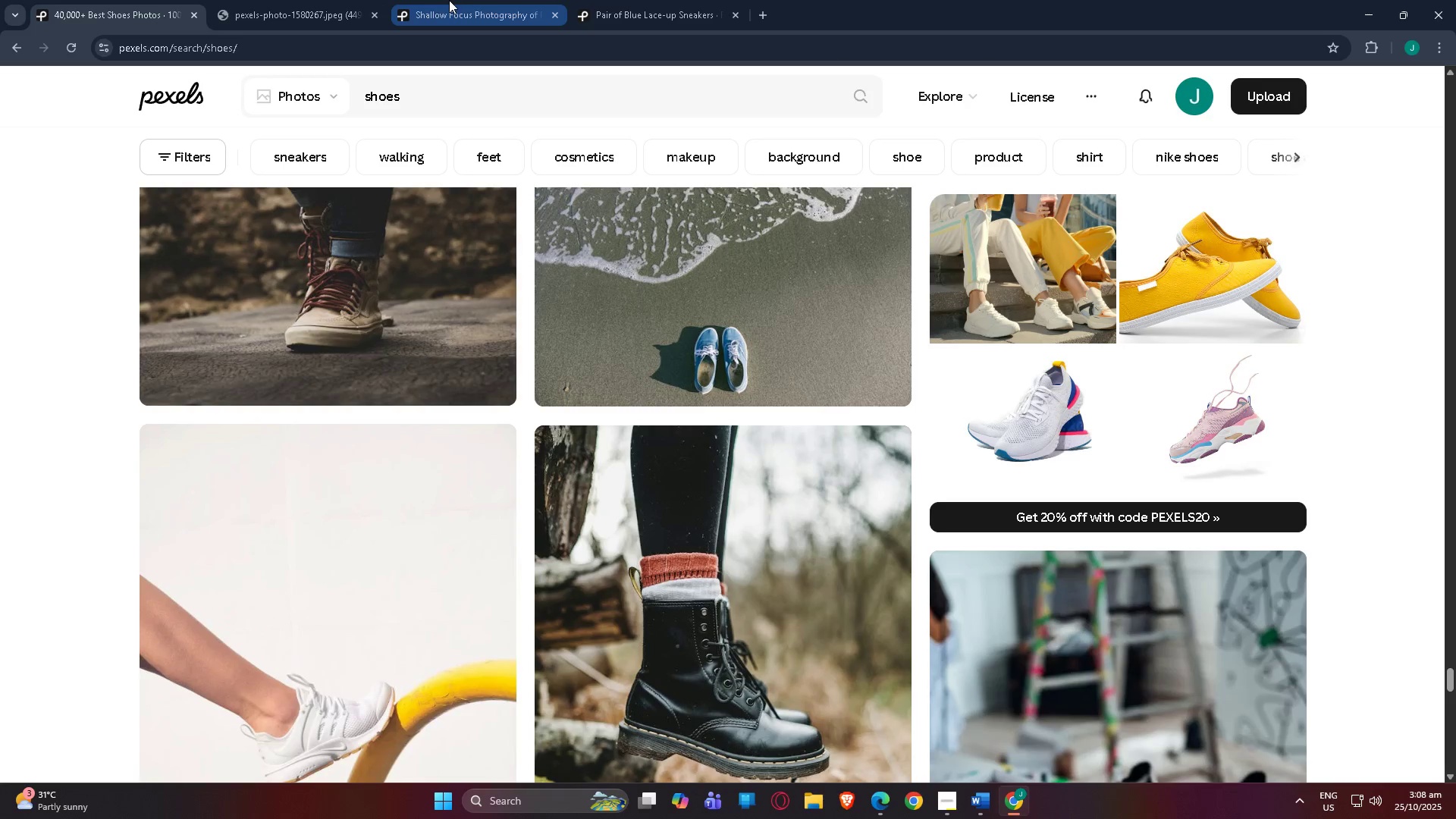 
left_click([449, 0])
 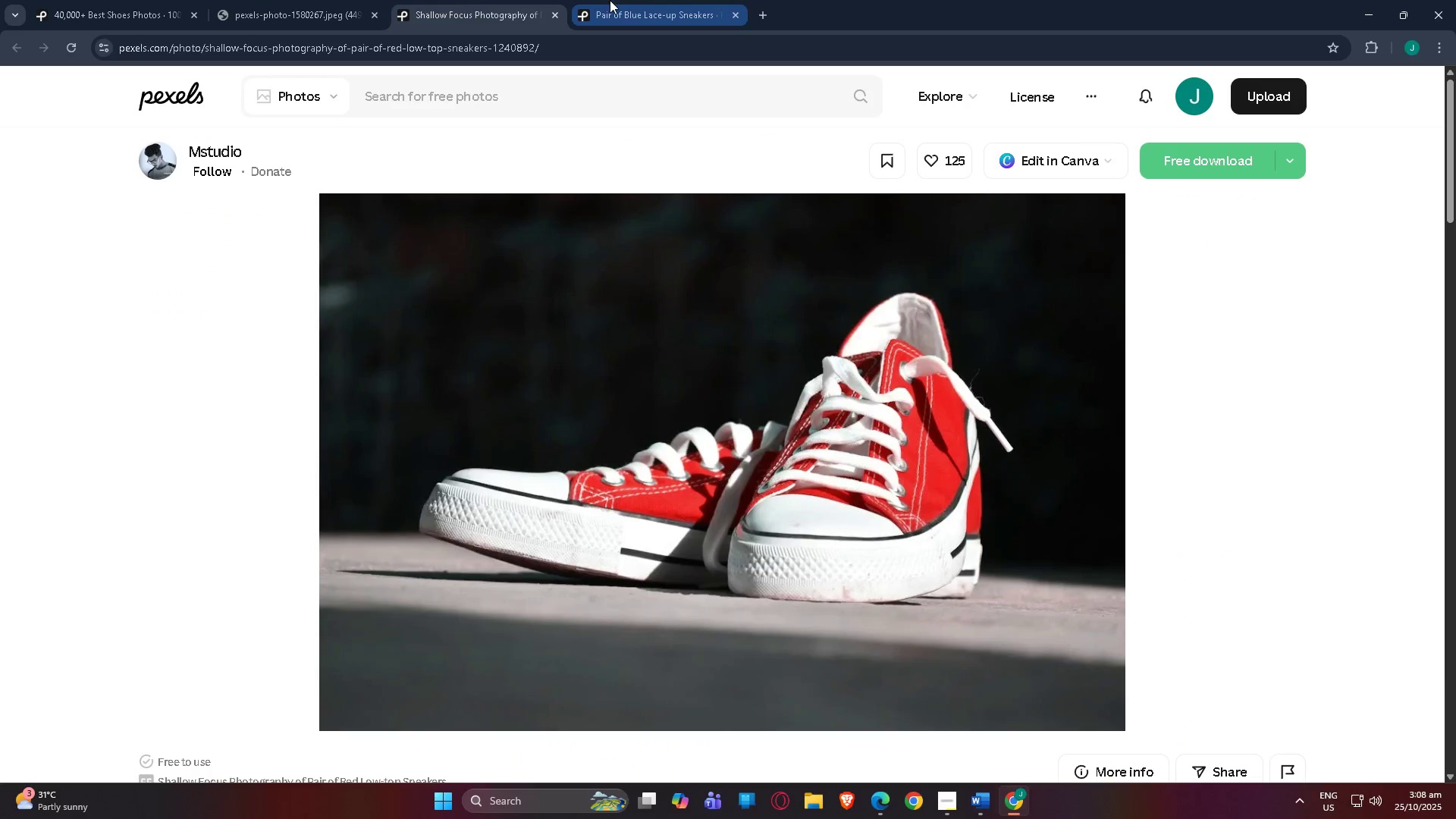 
double_click([610, 0])
 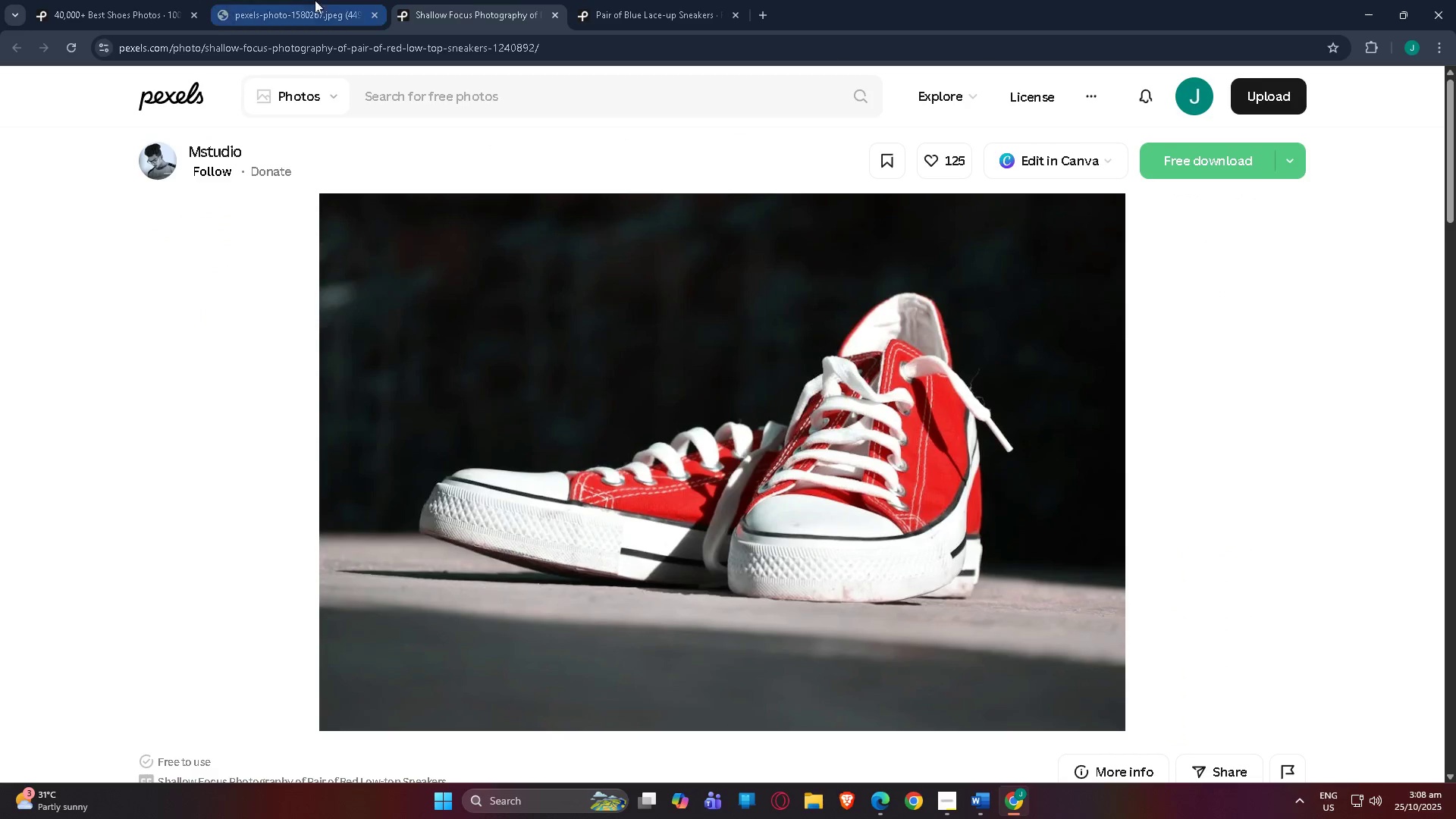 
double_click([282, 0])
 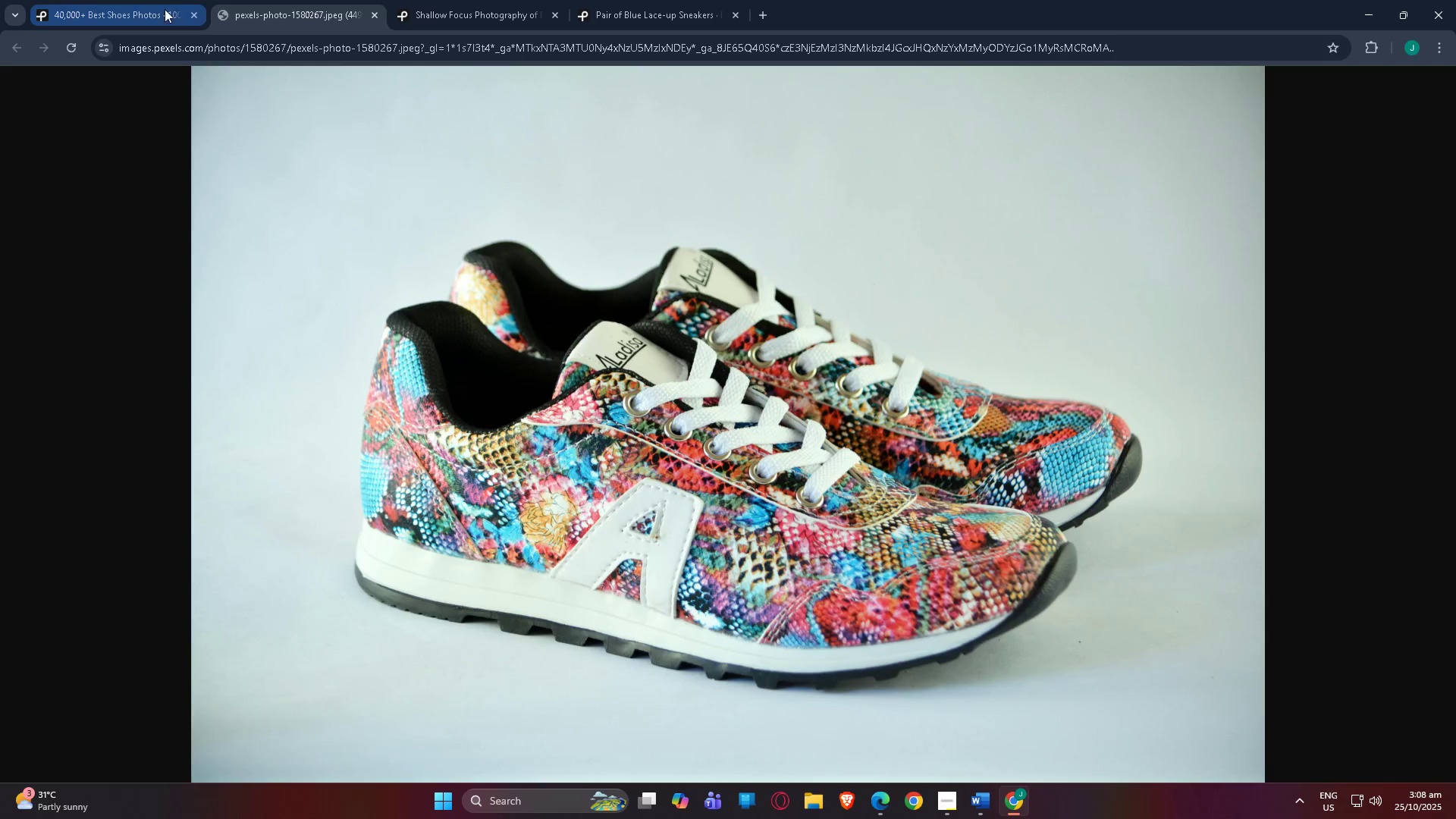 
left_click([142, 0])
 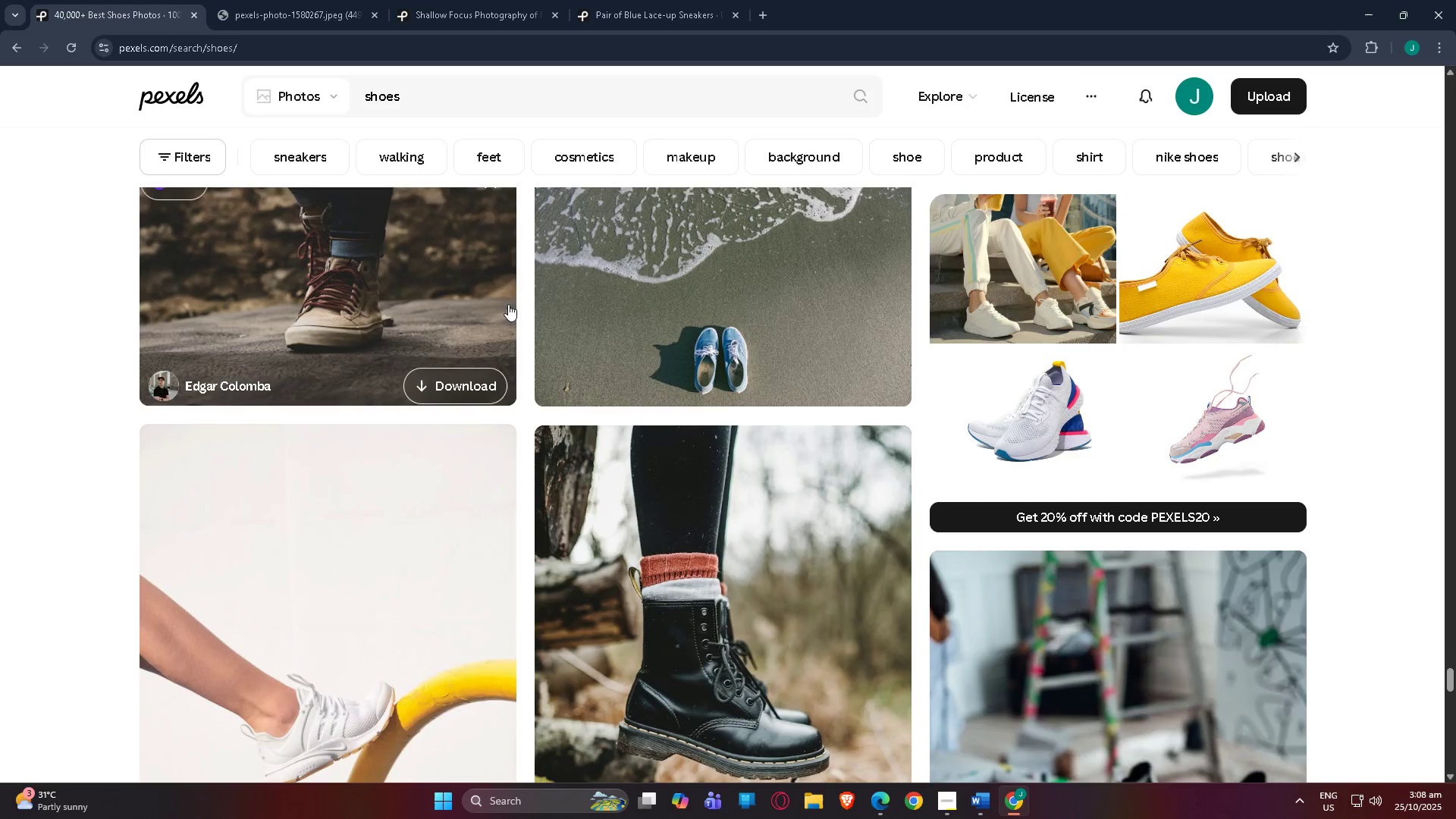 
scroll: coordinate [517, 343], scroll_direction: down, amount: 26.0
 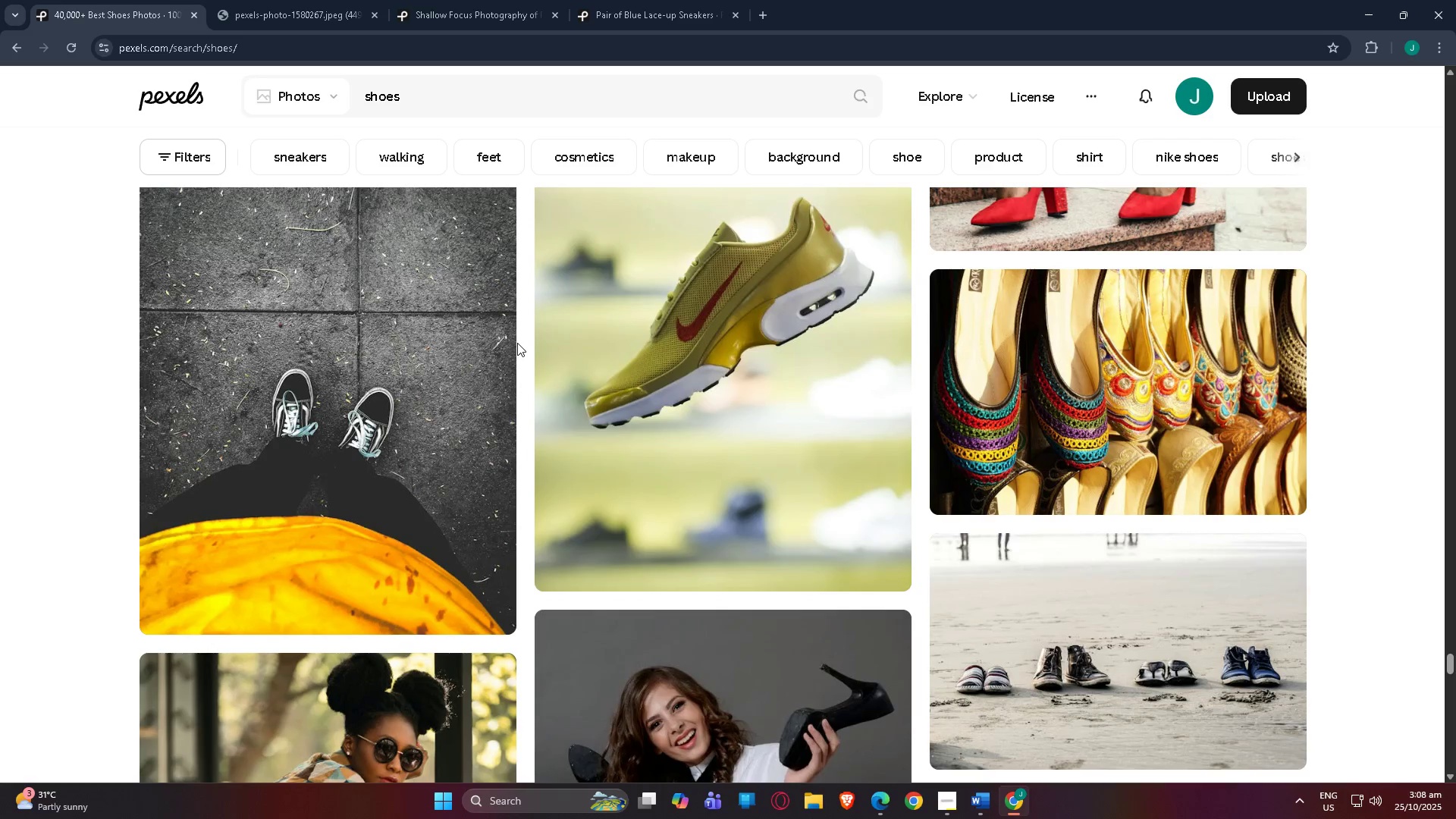 
scroll: coordinate [435, 353], scroll_direction: up, amount: 8.0
 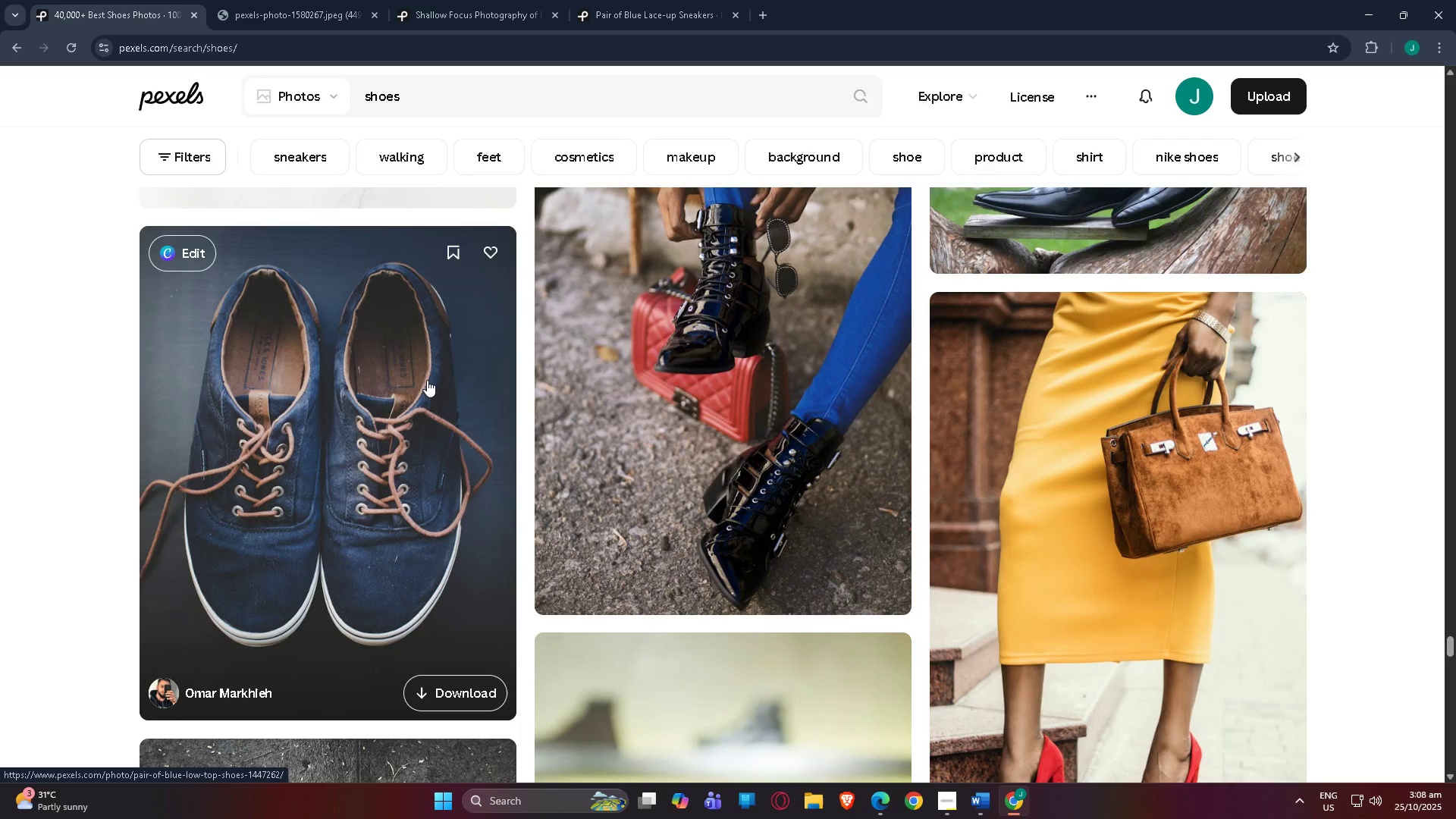 
wait(6.04)
 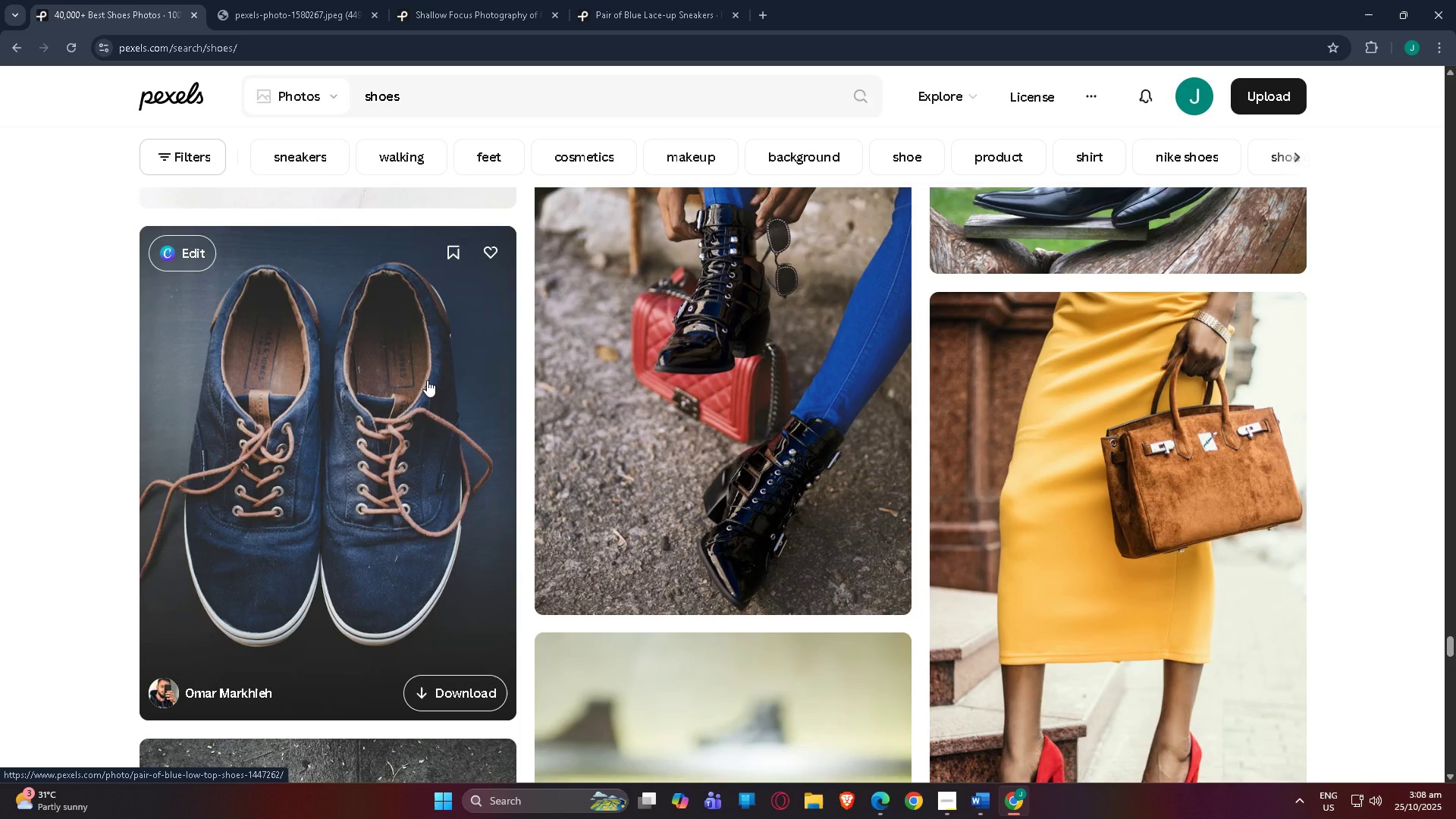 
scroll: coordinate [417, 381], scroll_direction: down, amount: 10.0
 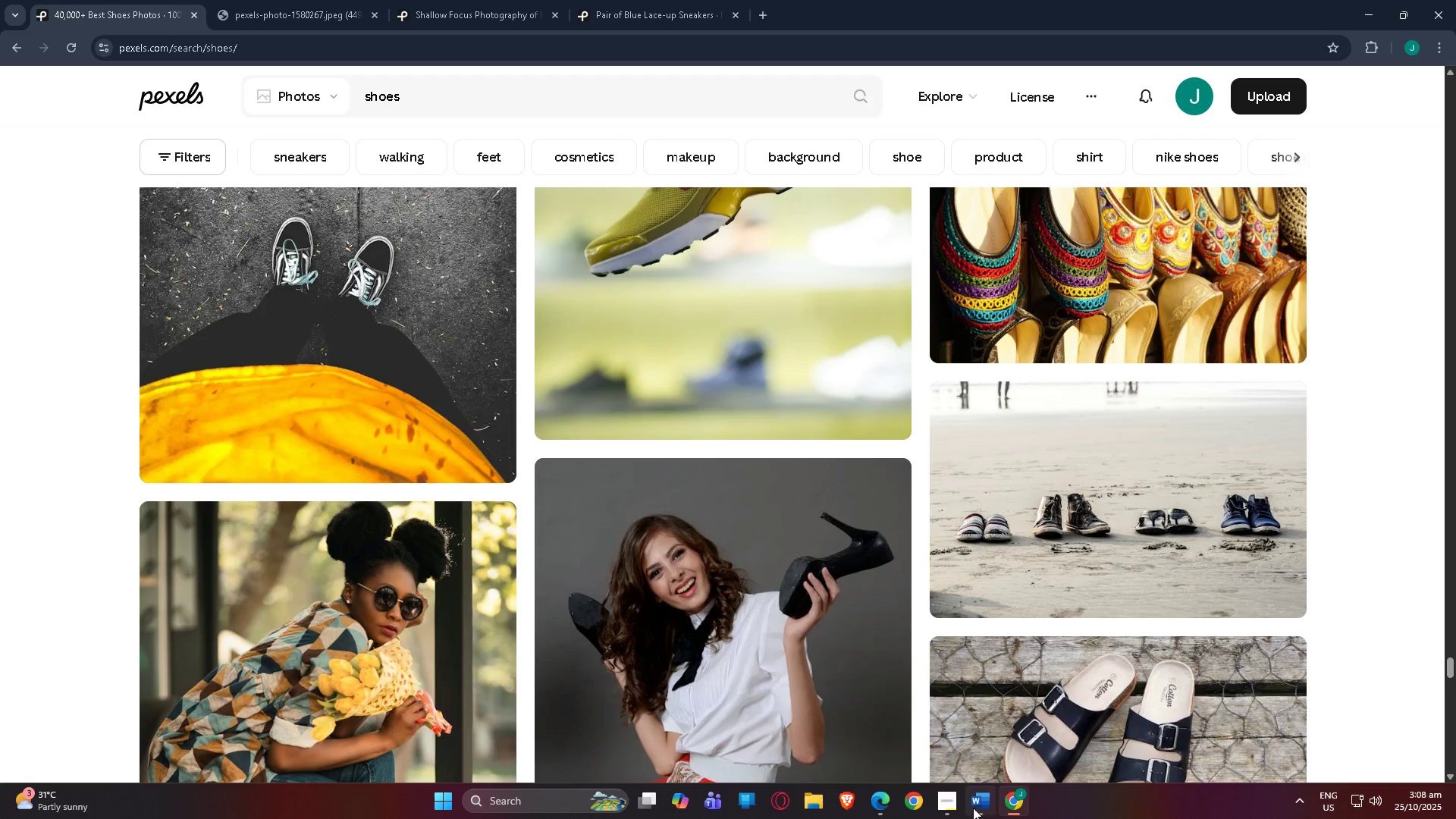 
left_click([952, 803])